 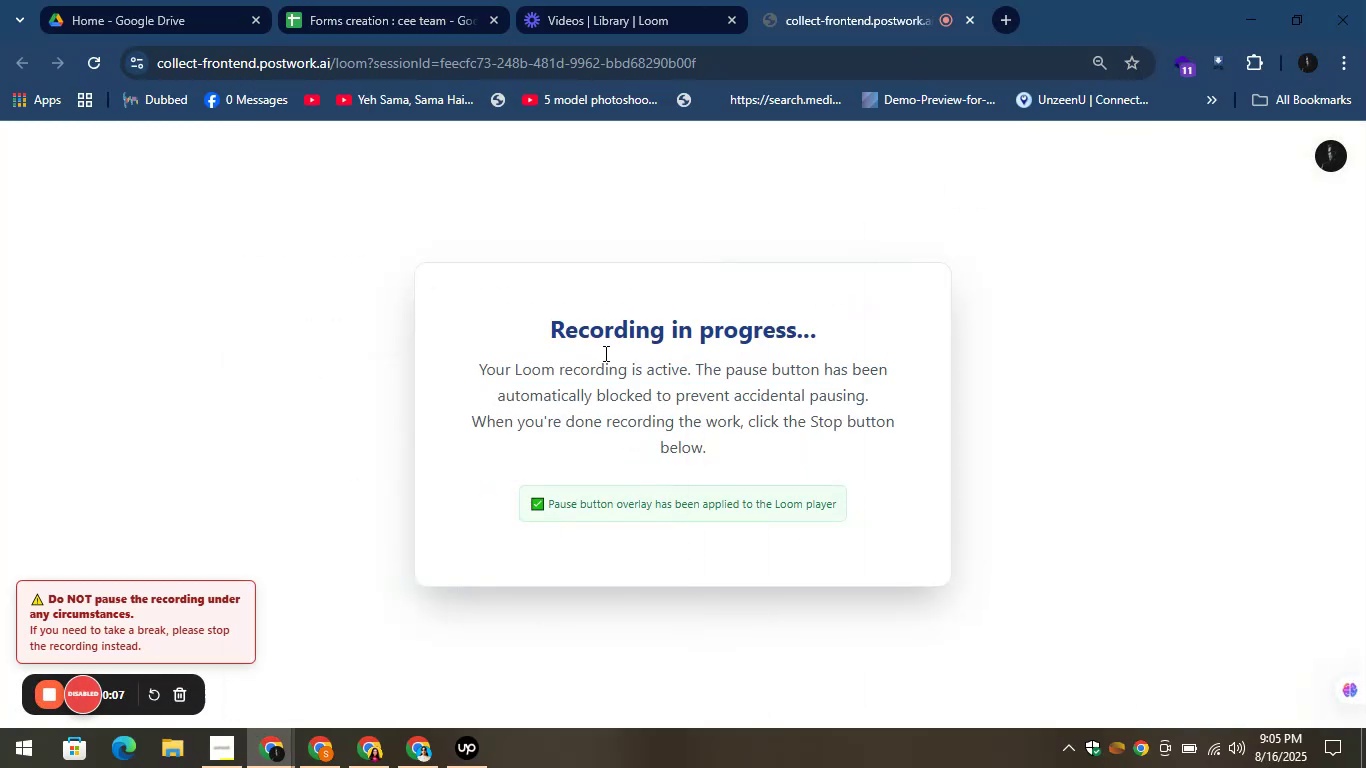 
left_click([476, 751])
 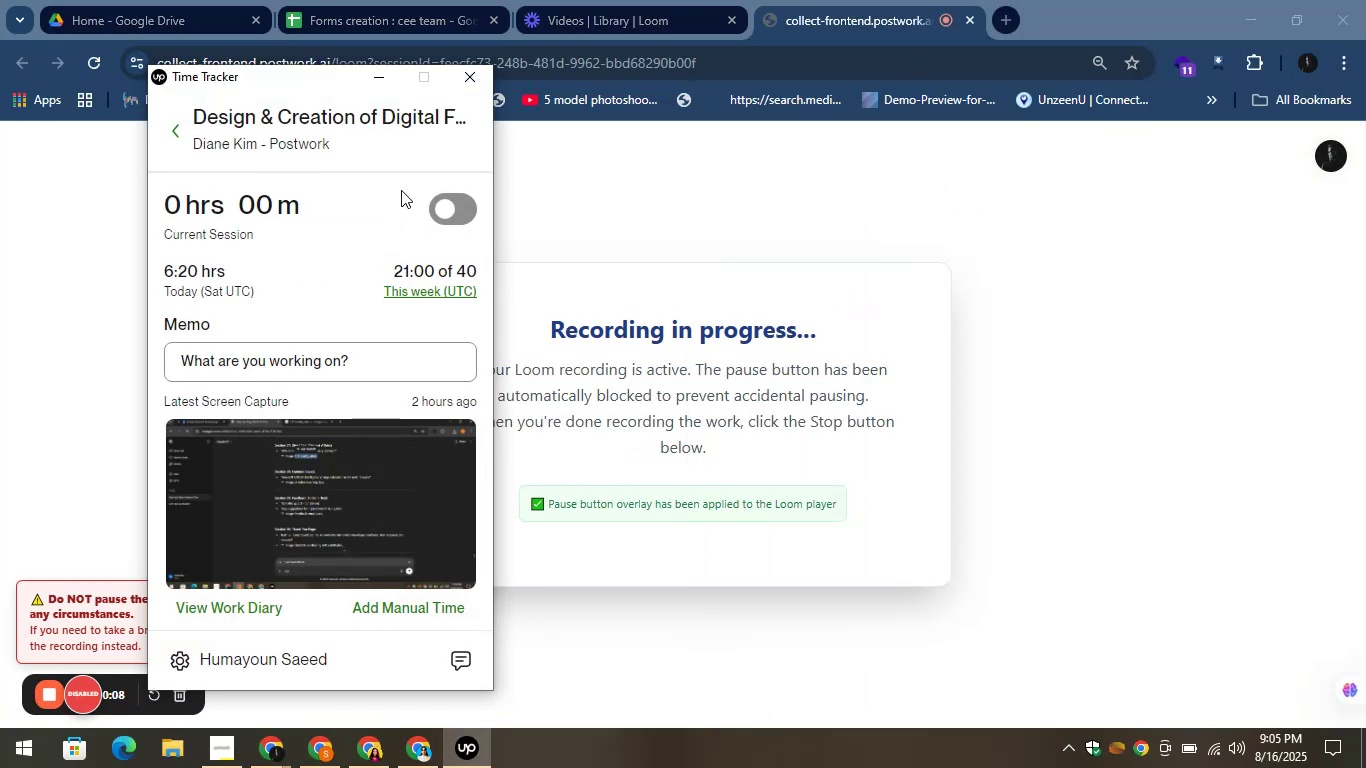 
left_click([459, 187])
 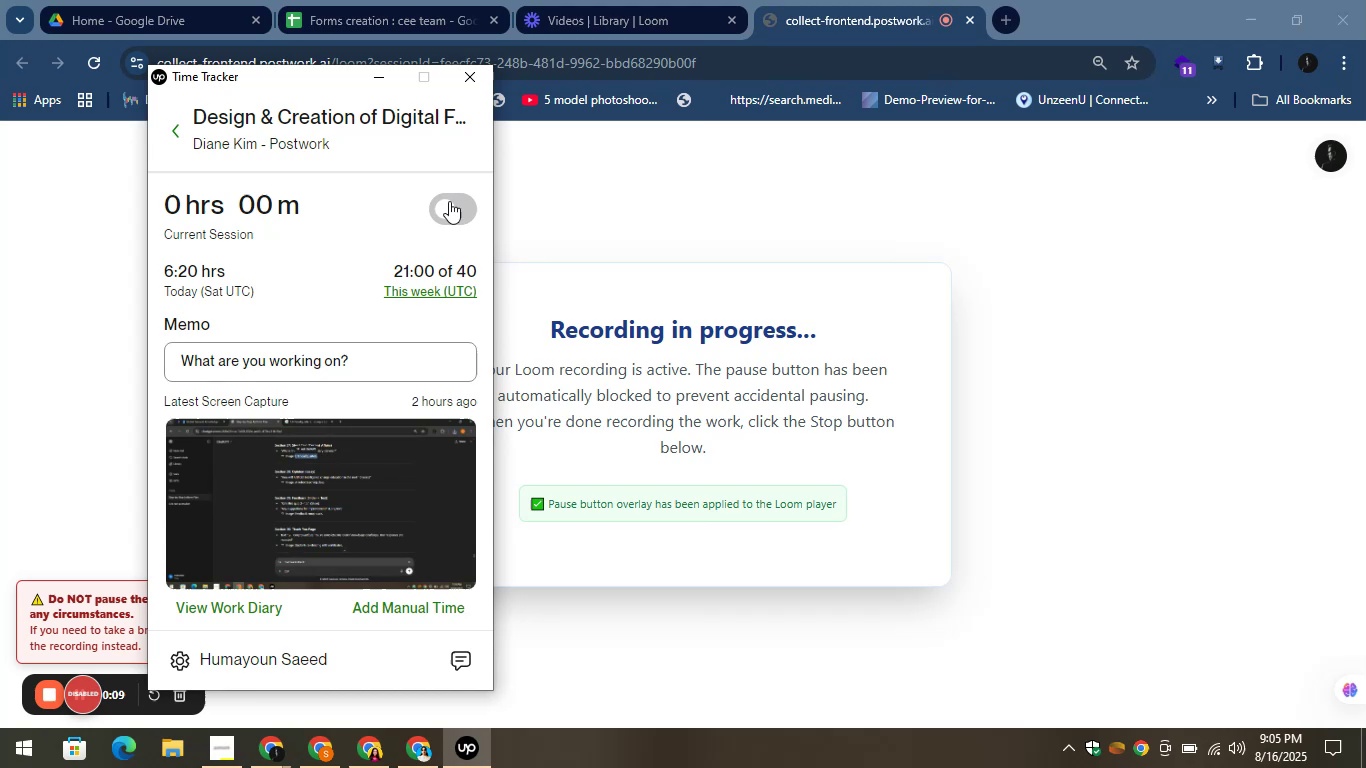 
left_click([449, 201])
 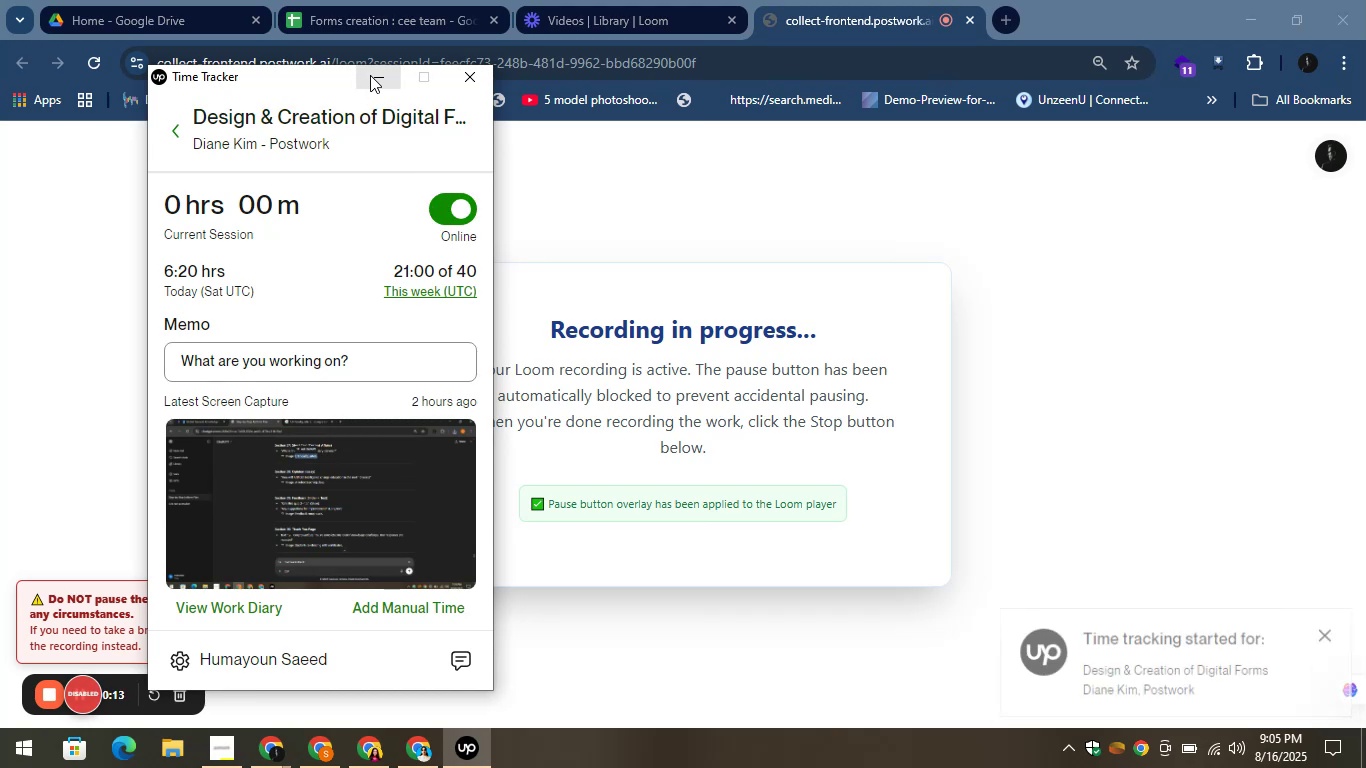 
wait(5.12)
 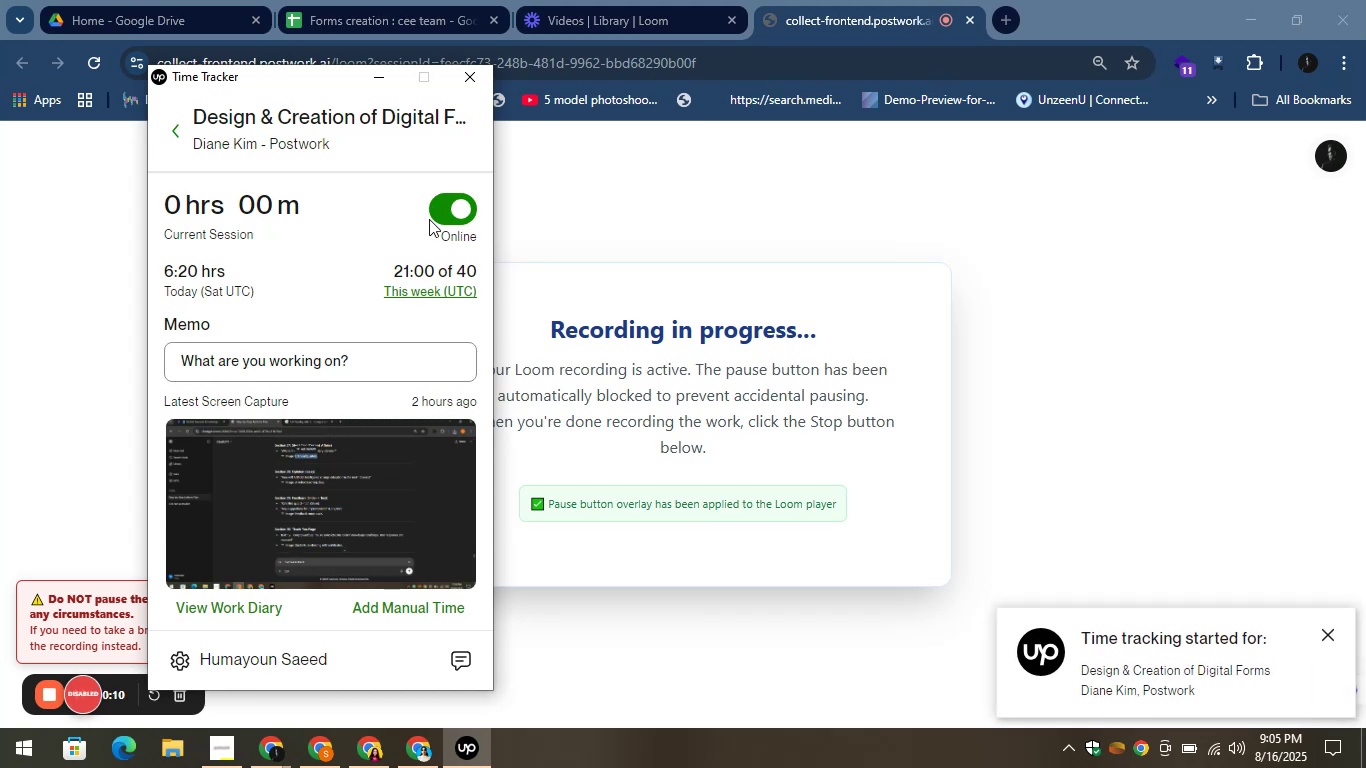 
left_click([370, 75])
 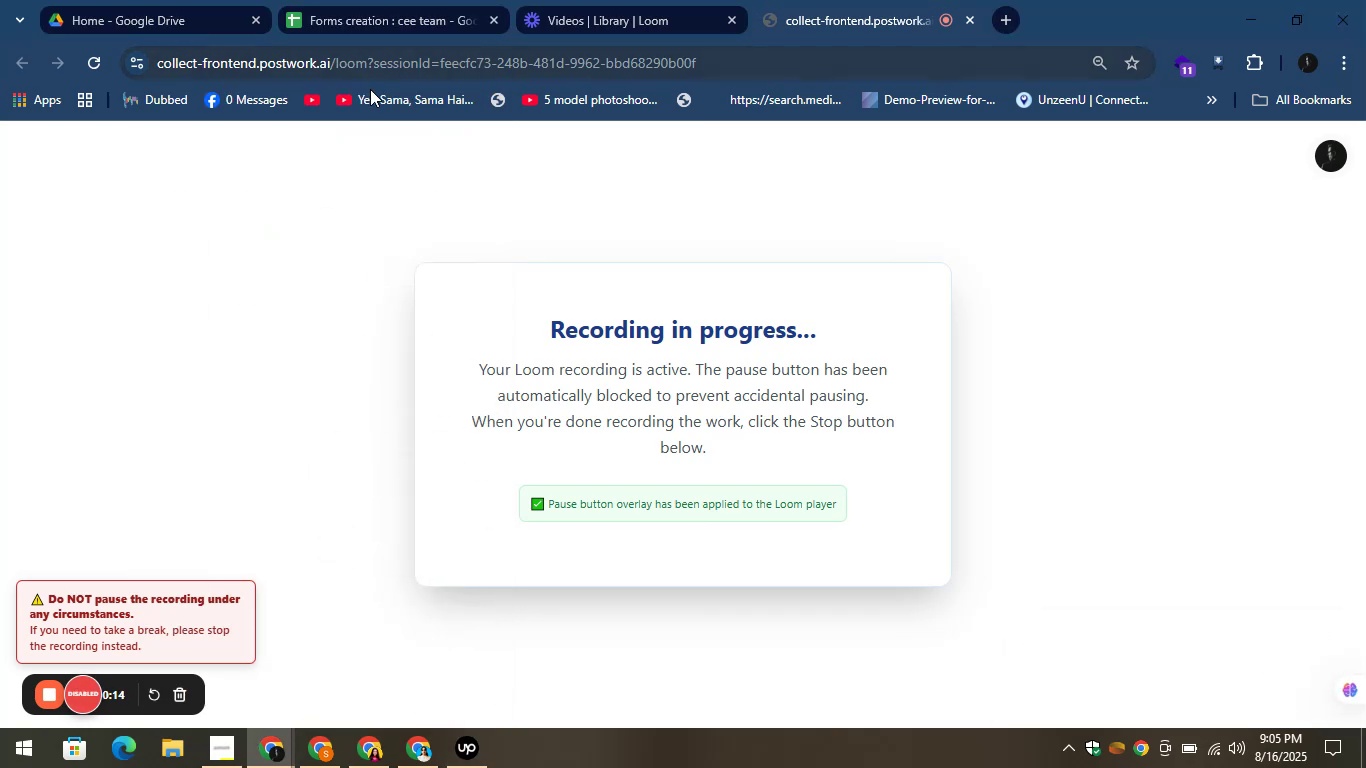 
scroll: coordinate [585, 244], scroll_direction: down, amount: 5.0
 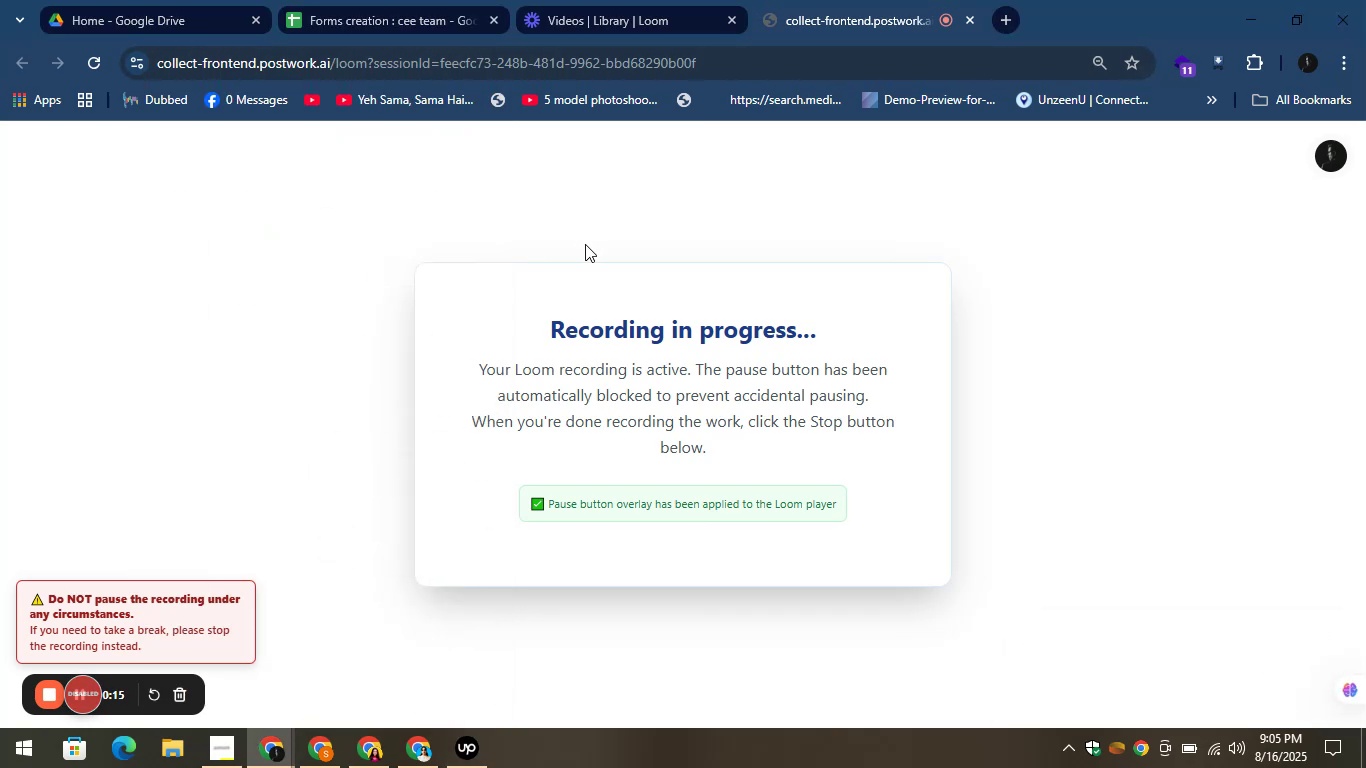 
scroll: coordinate [585, 244], scroll_direction: up, amount: 3.0
 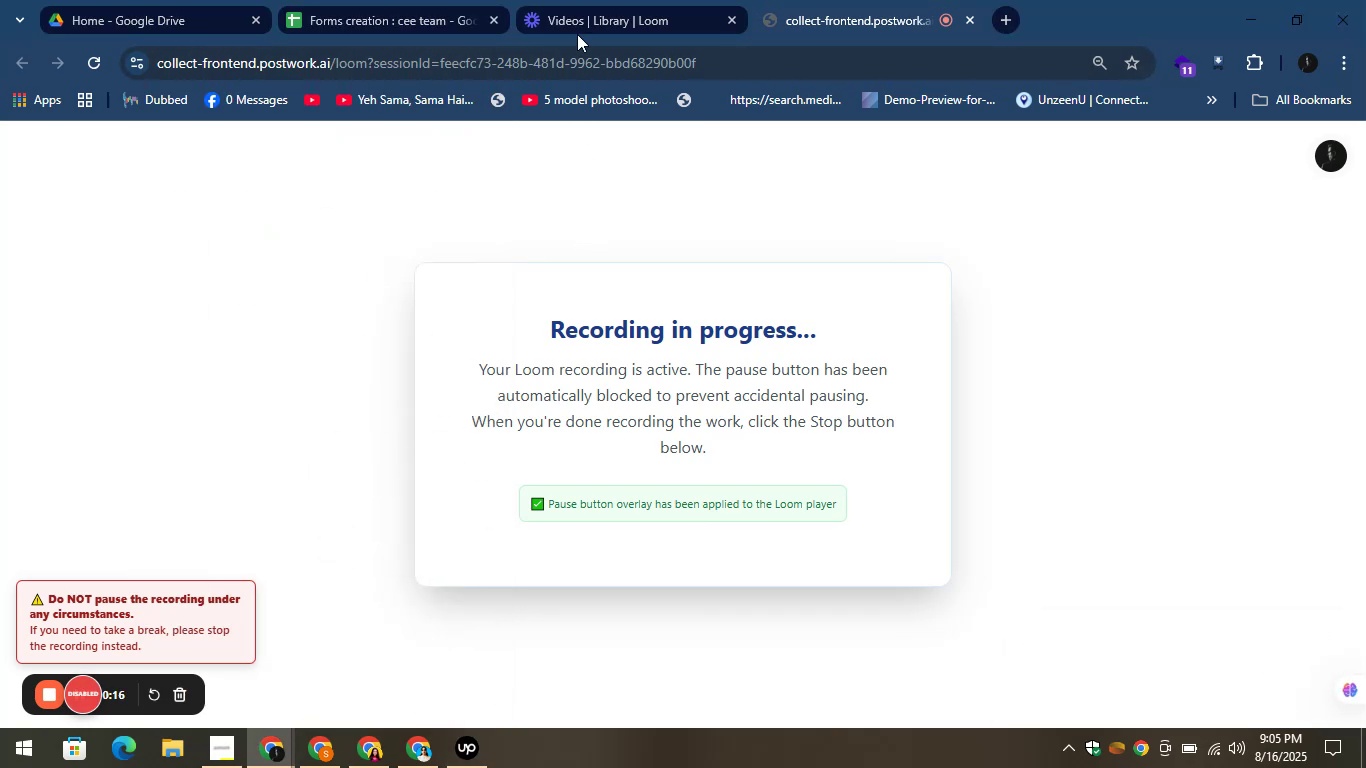 
left_click([586, 9])
 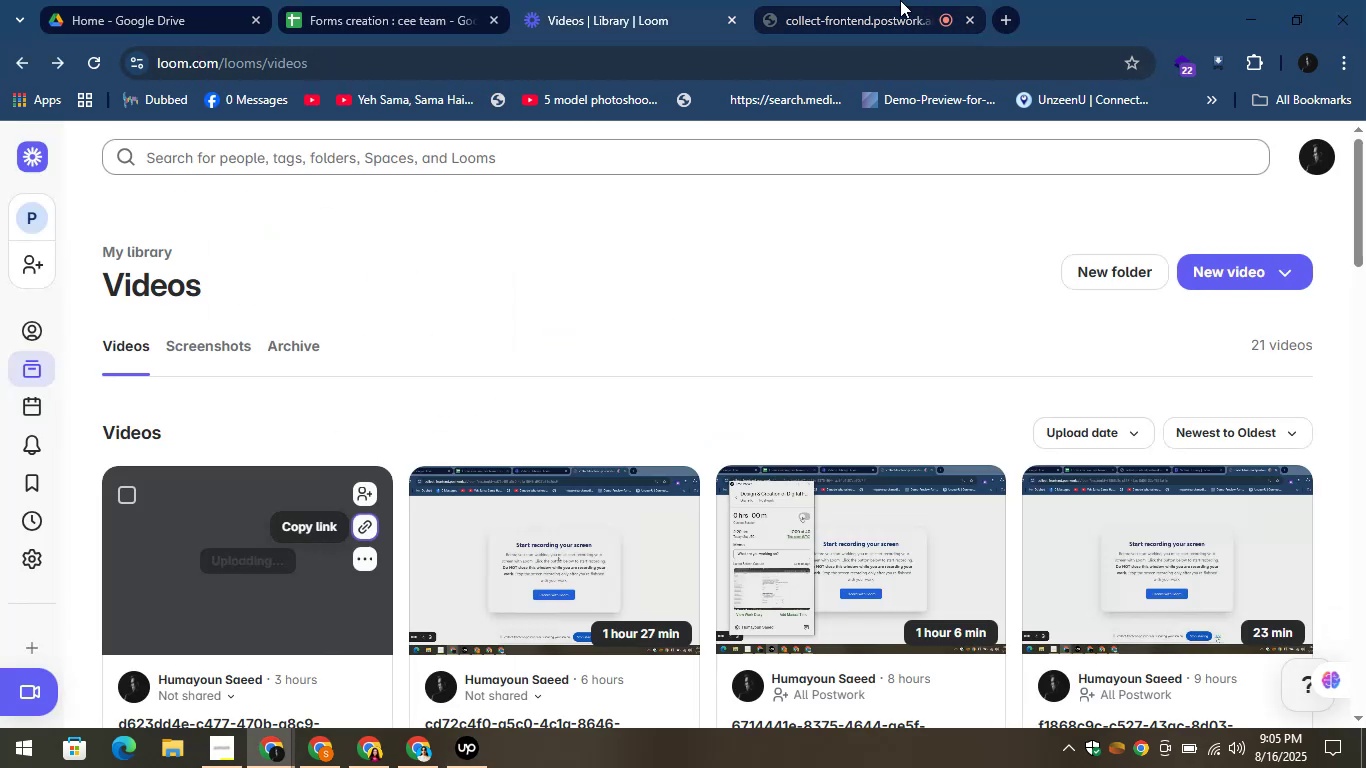 
left_click([887, 0])
 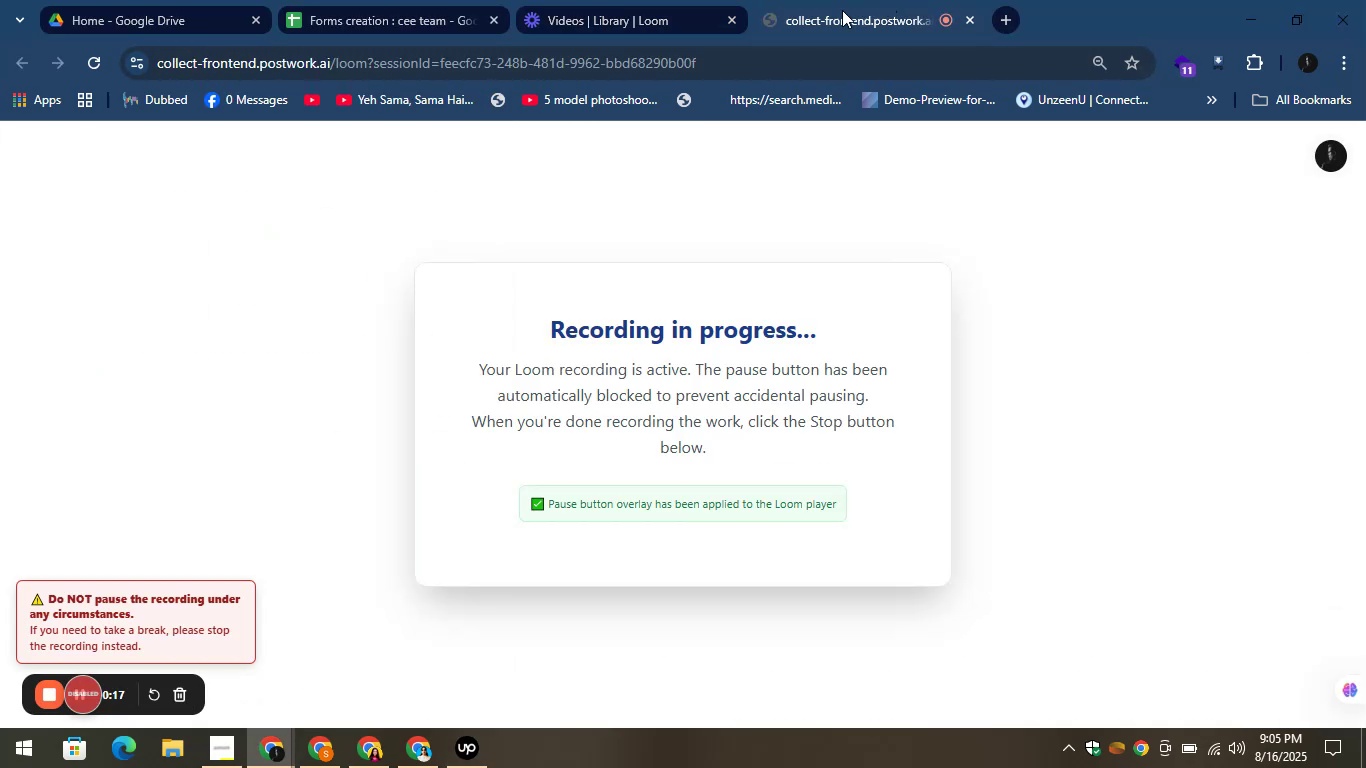 
scroll: coordinate [782, 204], scroll_direction: down, amount: 4.0
 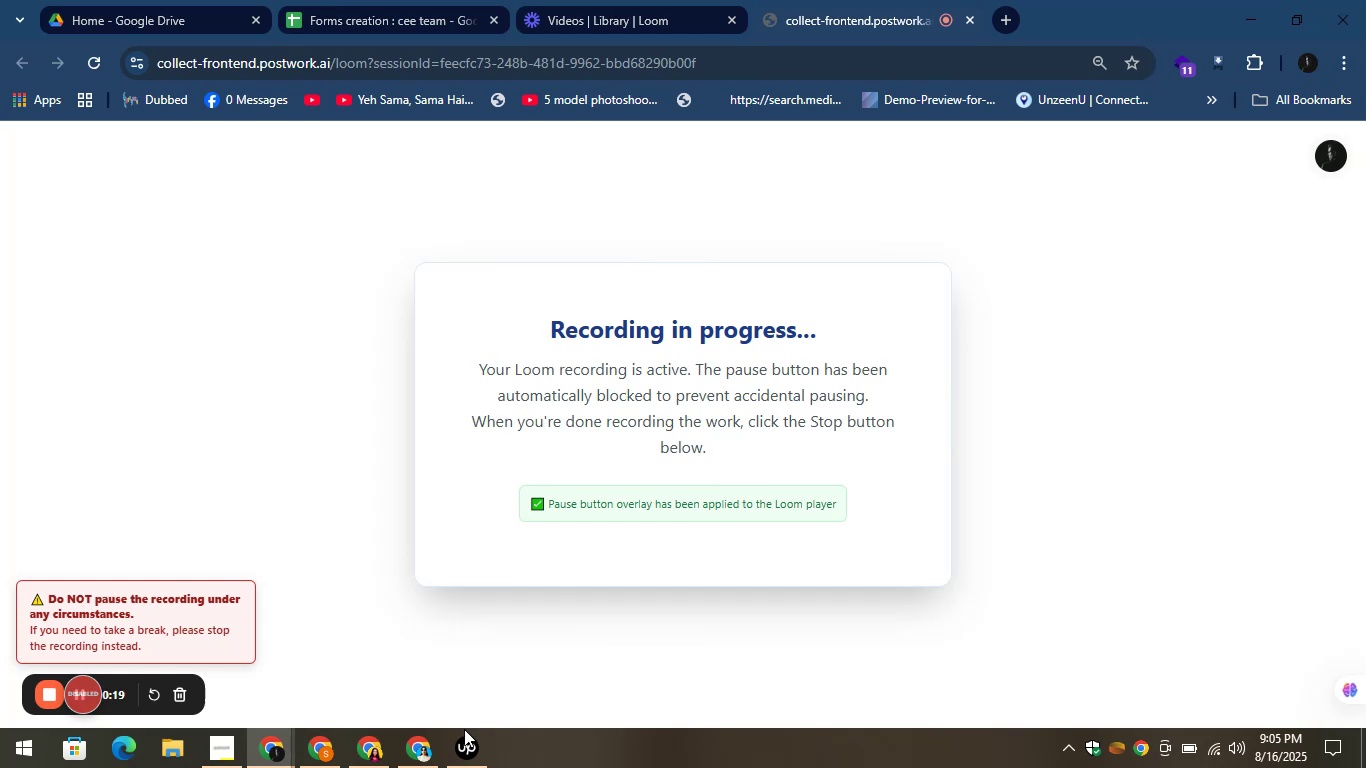 
left_click([465, 736])
 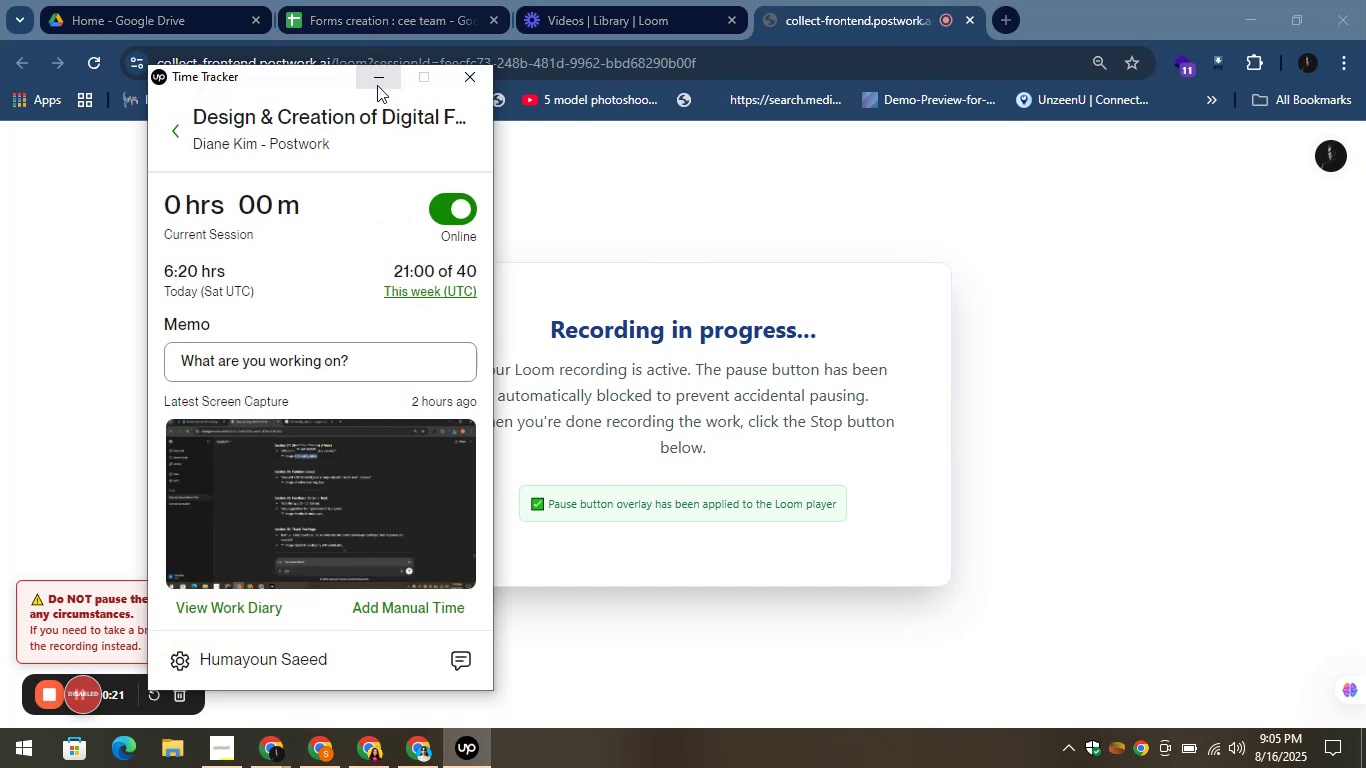 
left_click([377, 80])
 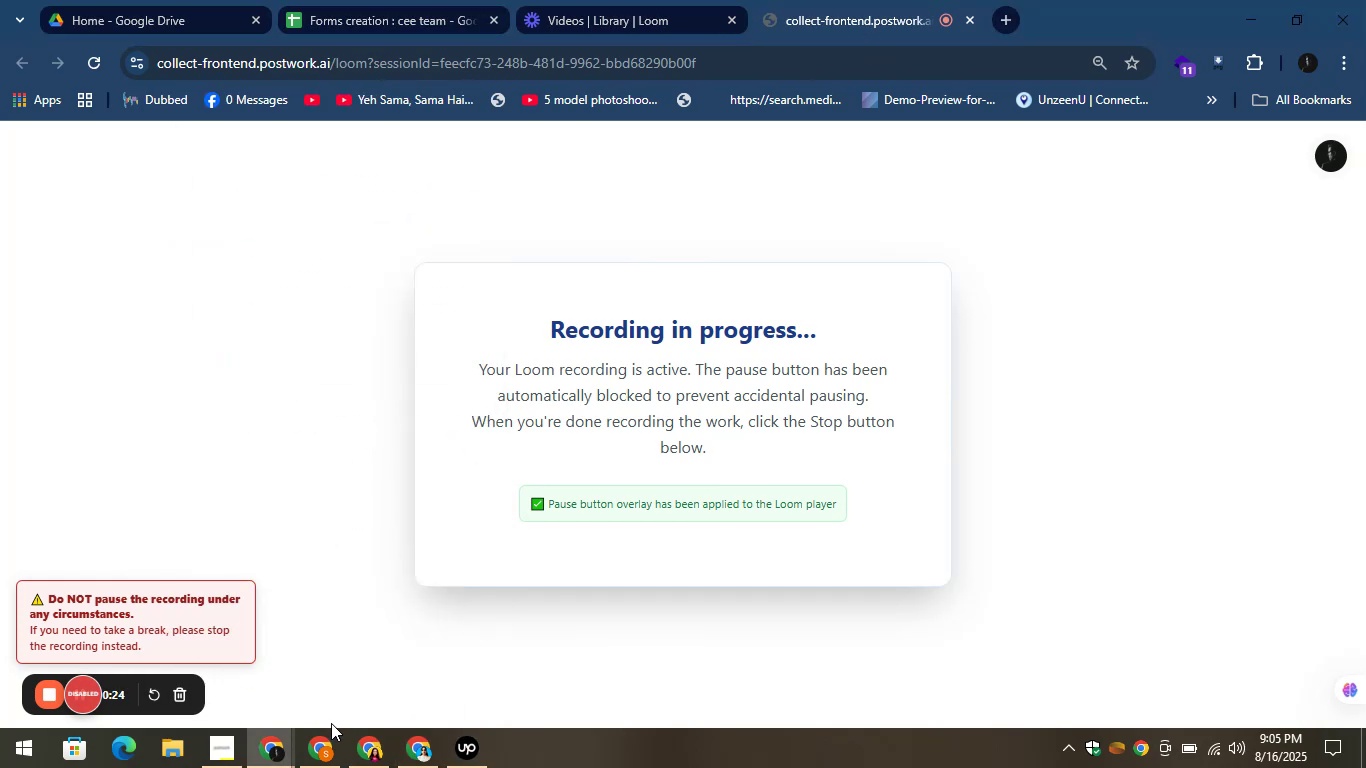 
left_click([322, 744])
 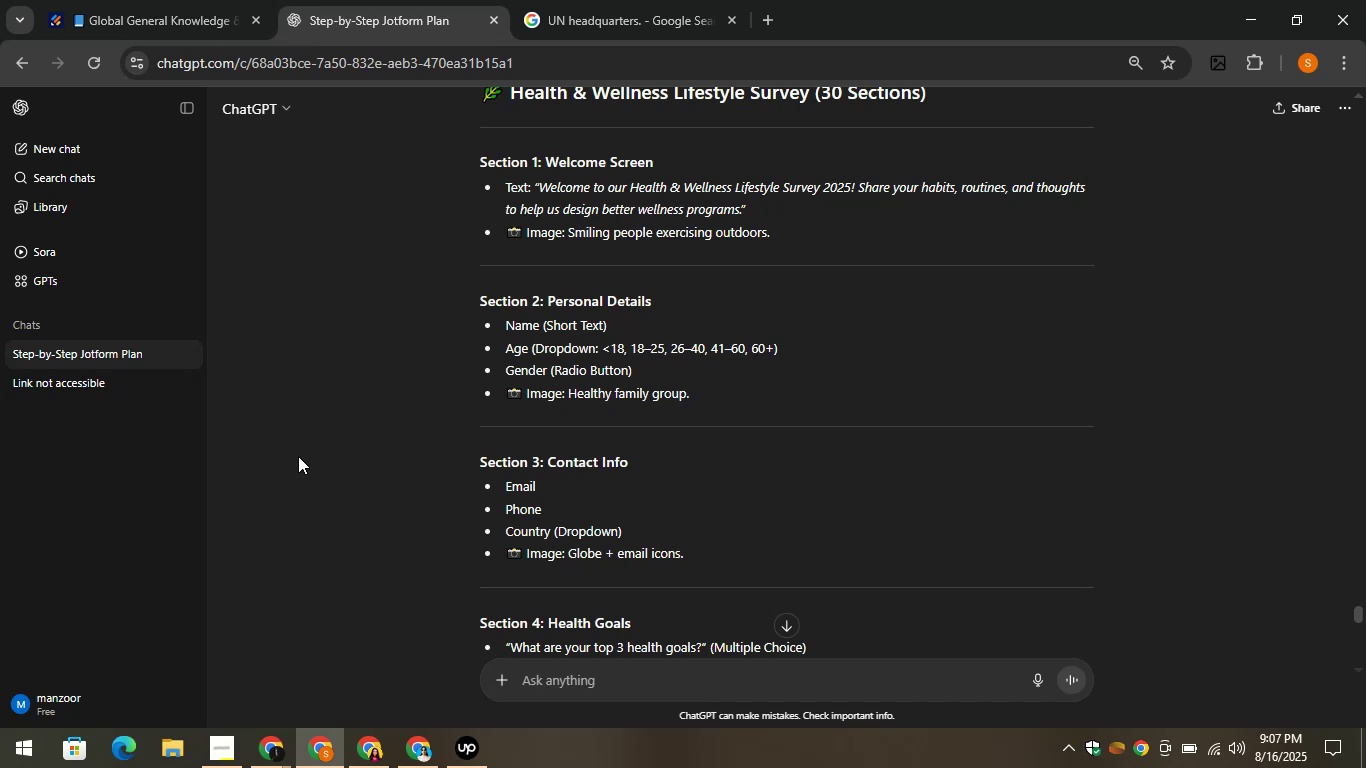 
wait(89.85)
 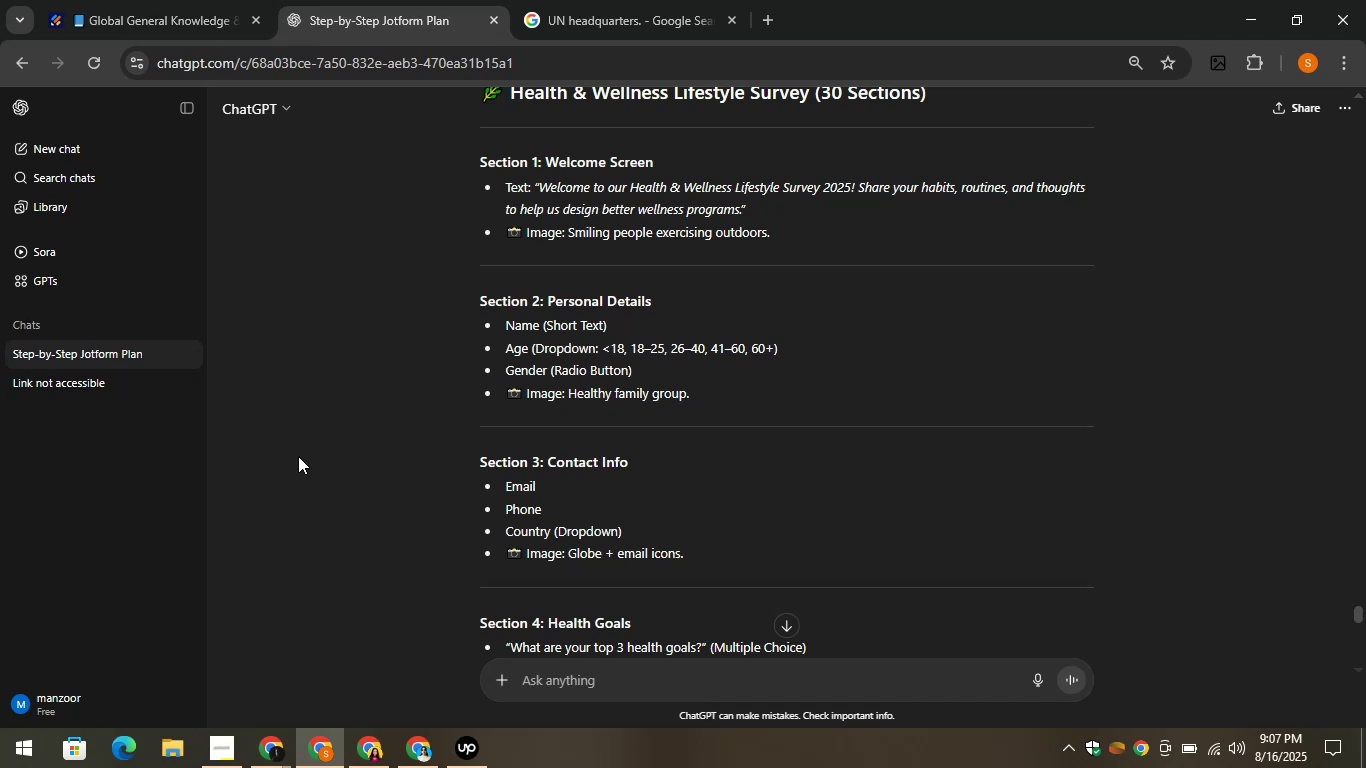 
left_click([282, 747])
 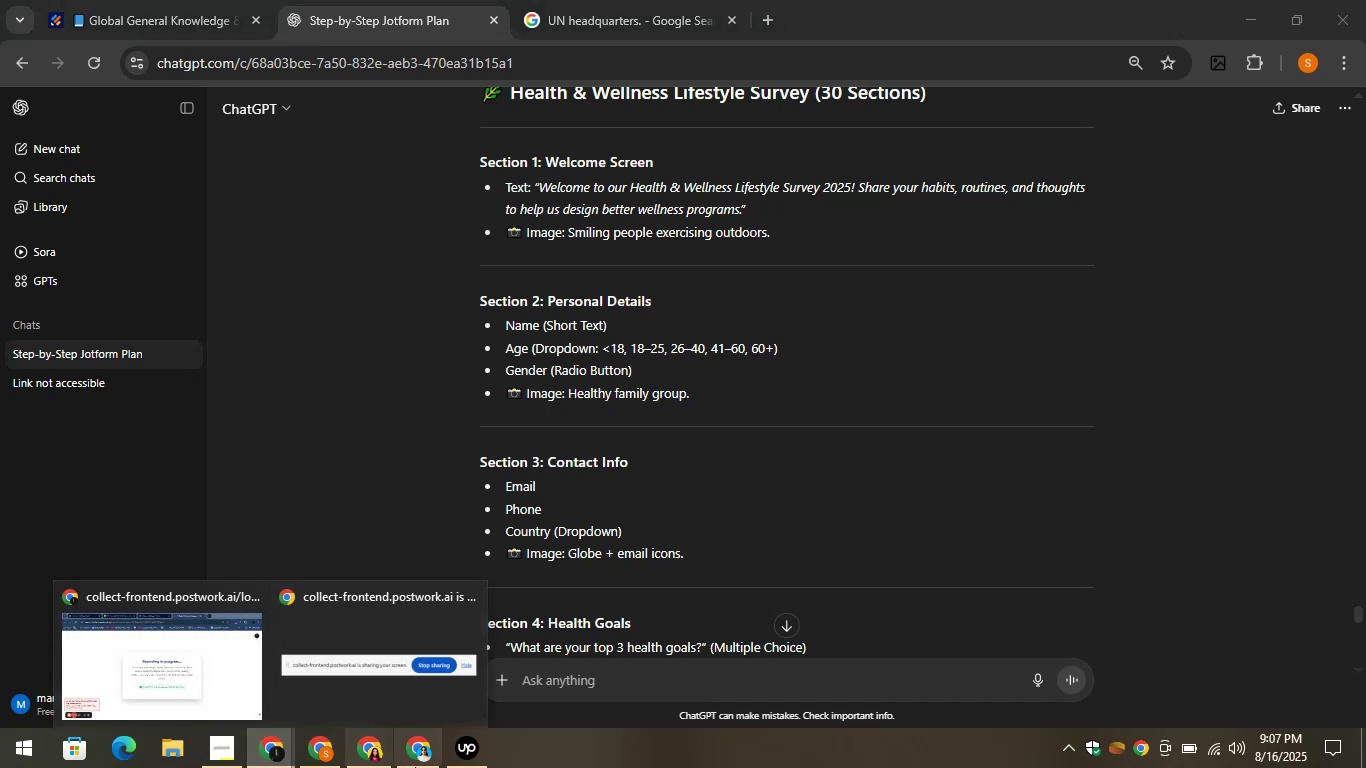 
left_click([452, 759])
 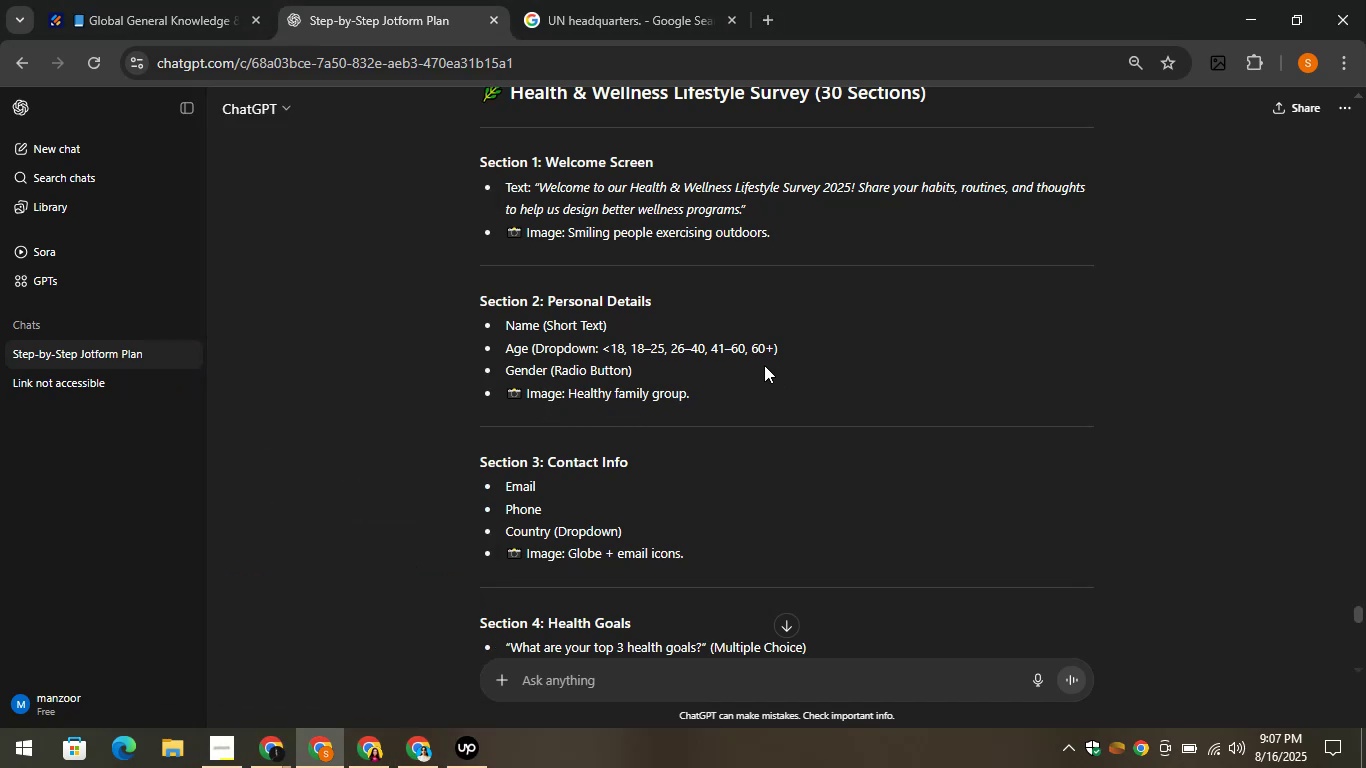 
scroll: coordinate [644, 313], scroll_direction: up, amount: 2.0
 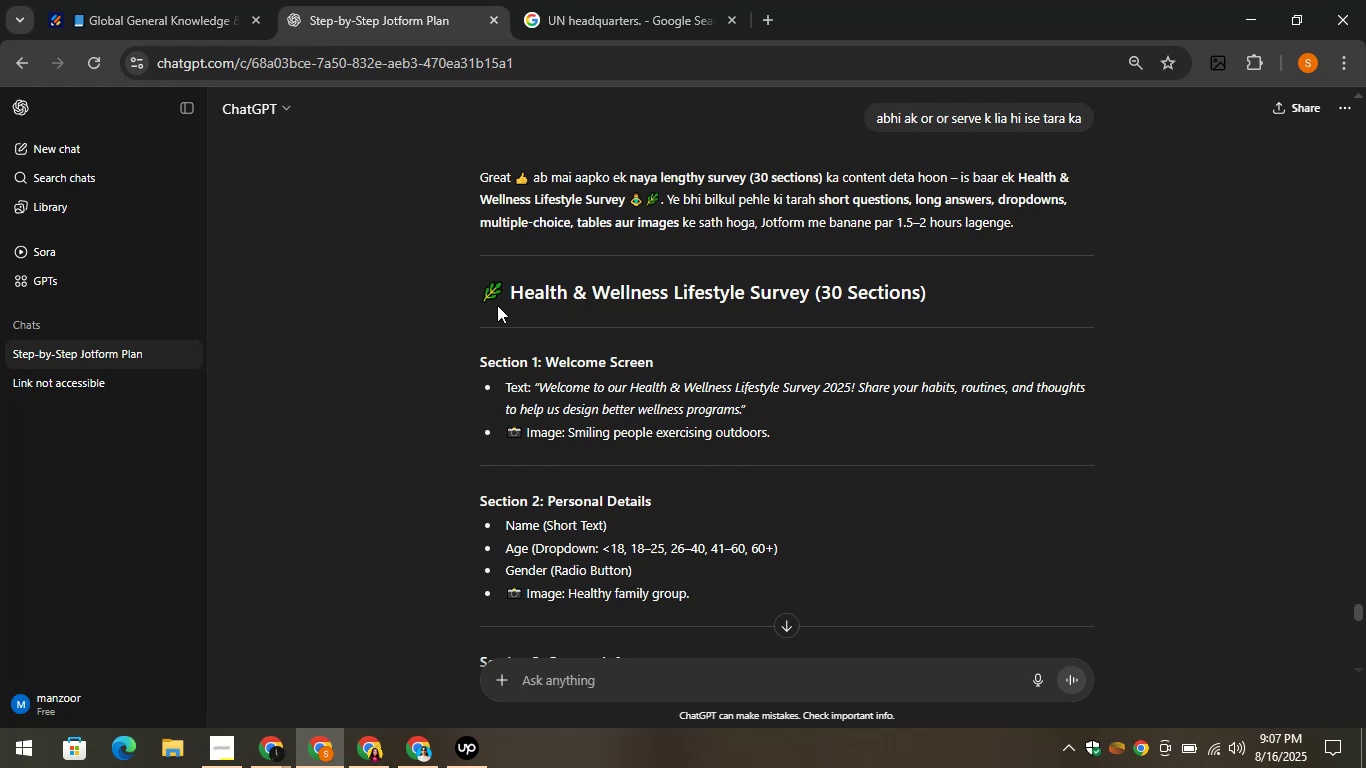 
left_click_drag(start_coordinate=[469, 287], to_coordinate=[805, 302])
 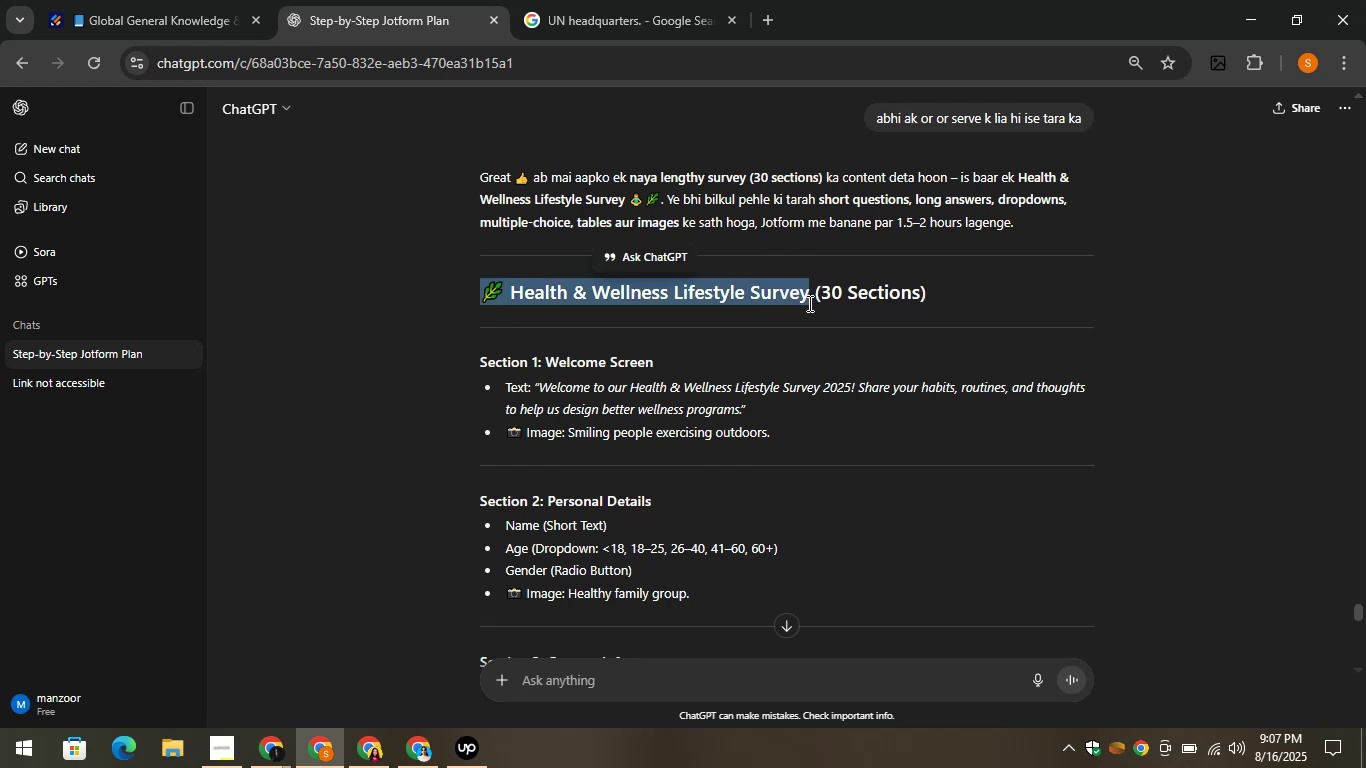 
hold_key(key=ControlLeft, duration=0.68)
 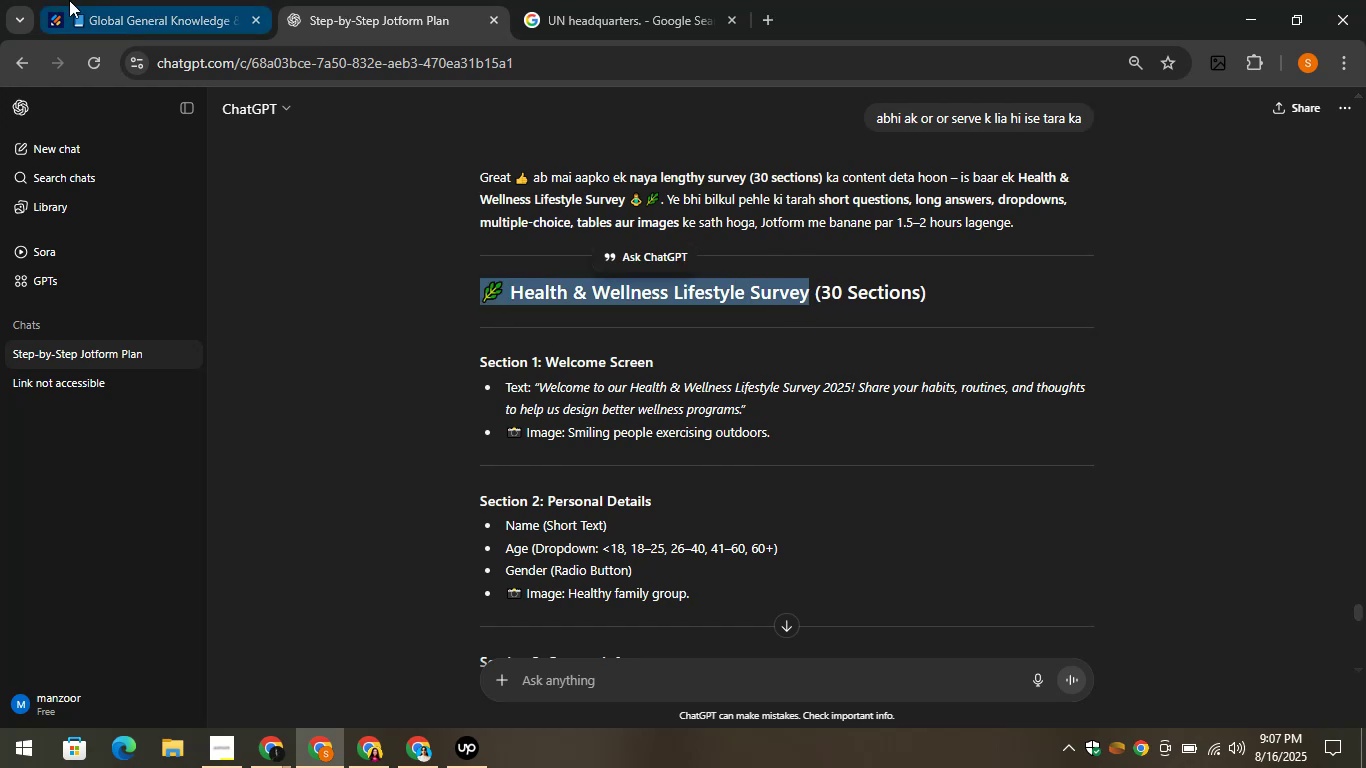 
hold_key(key=C, duration=22.11)
 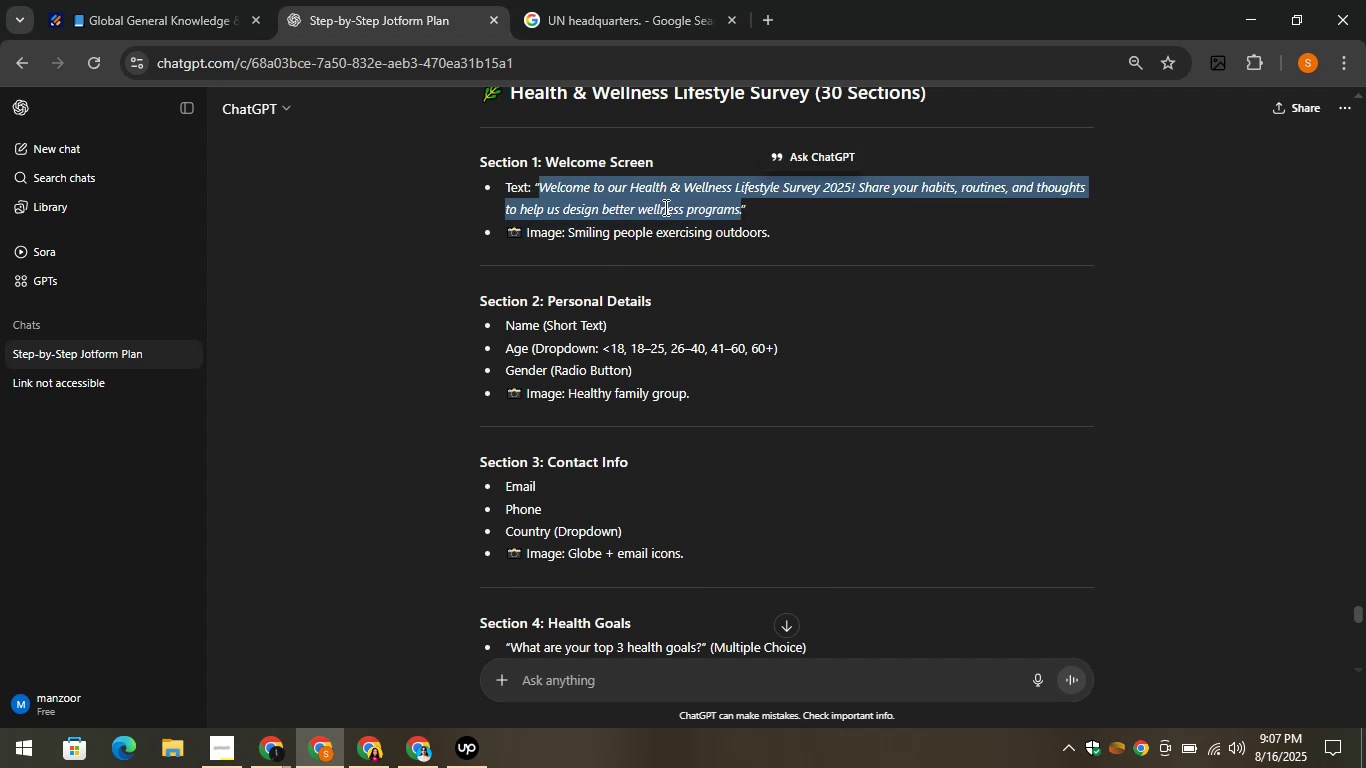 
left_click([90, 0])
 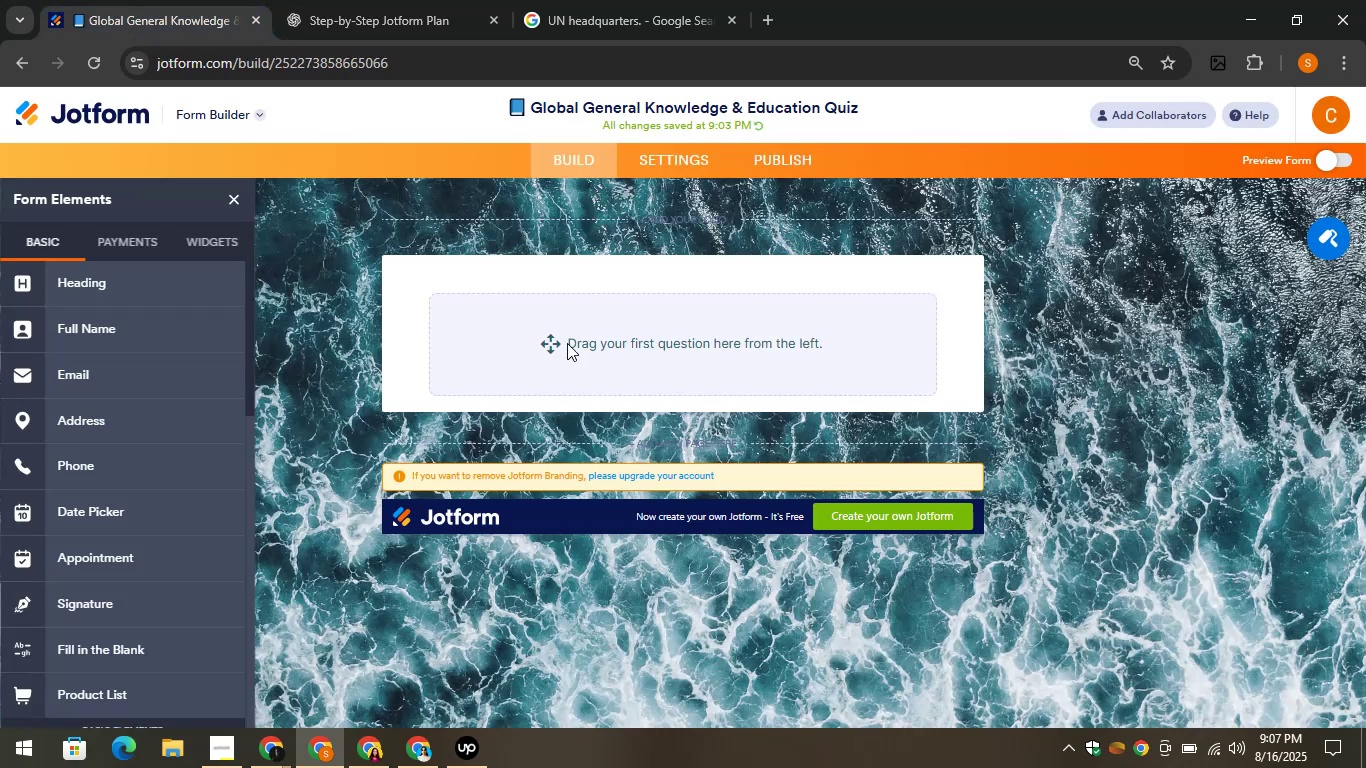 
left_click([545, 330])
 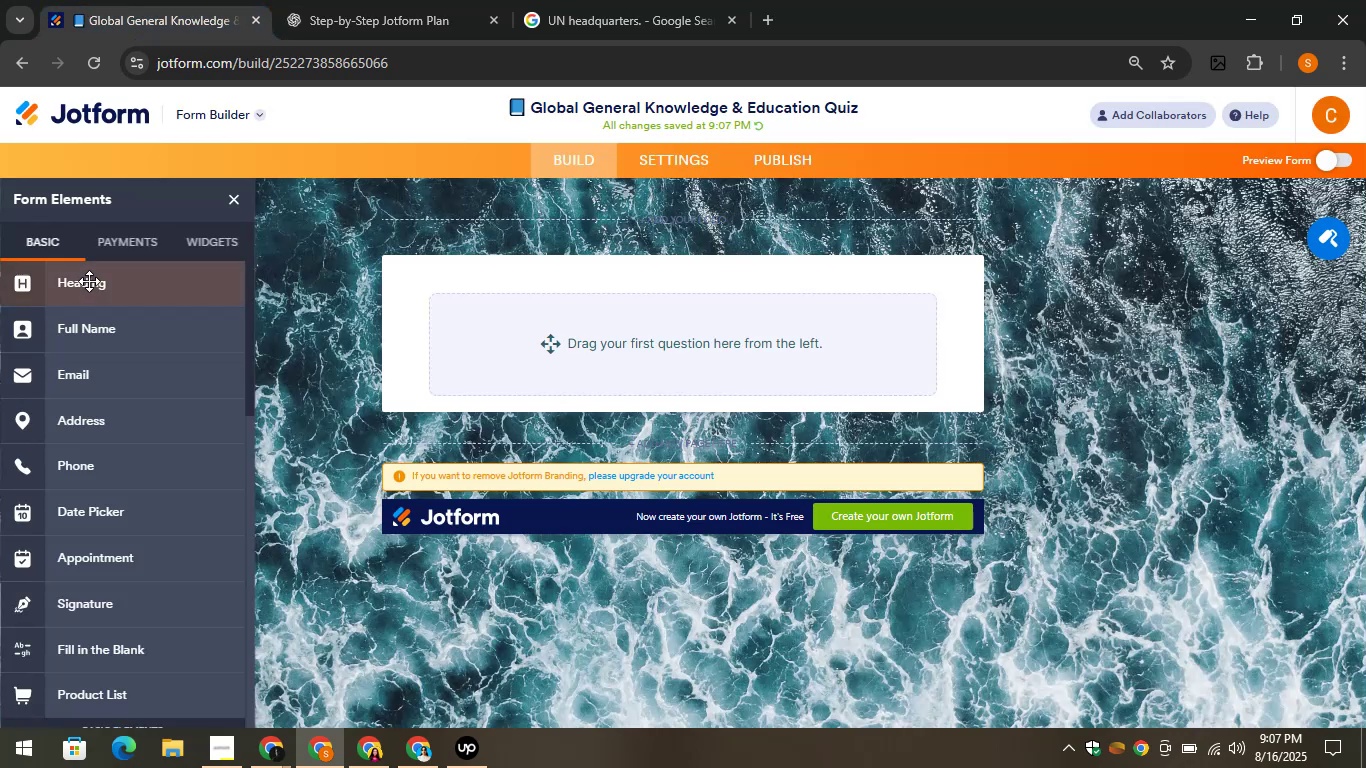 
left_click_drag(start_coordinate=[95, 284], to_coordinate=[603, 294])
 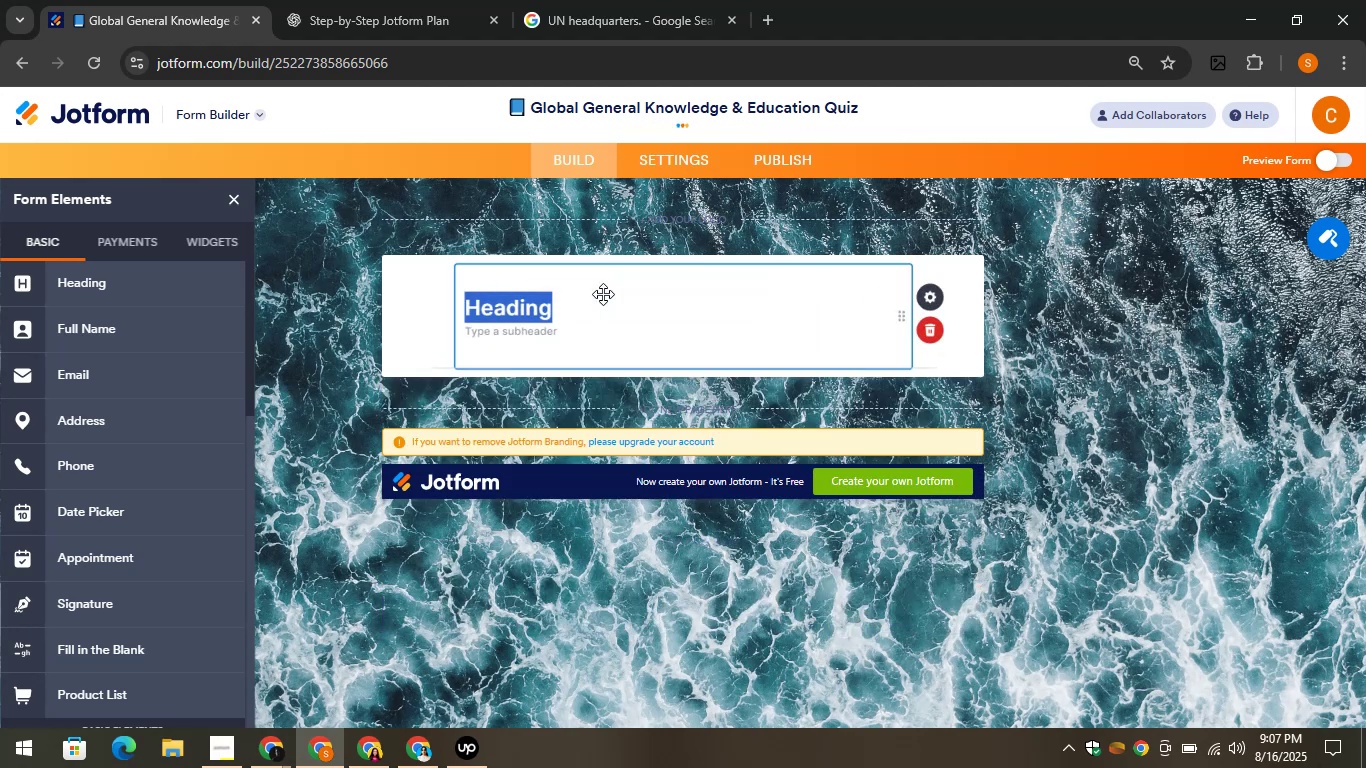 
key(Control+V)
 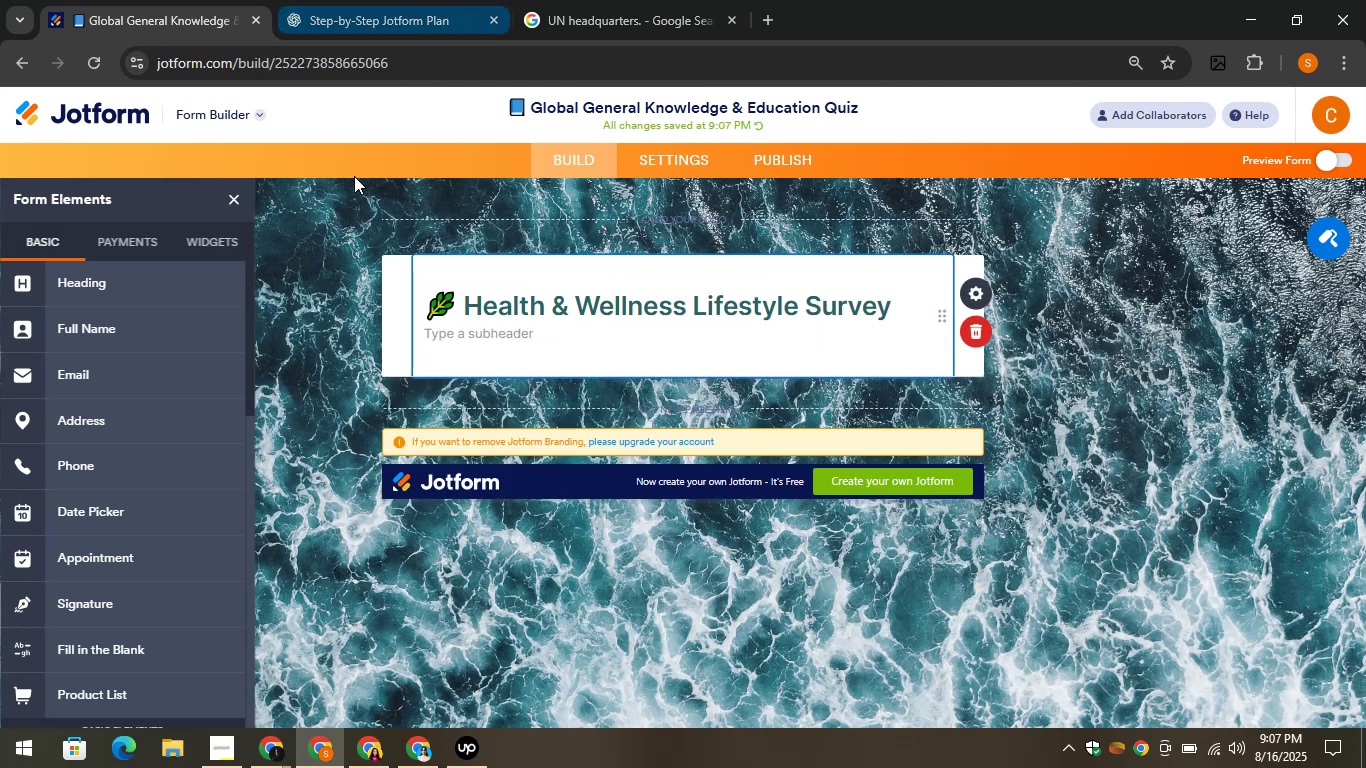 
left_click([361, 9])
 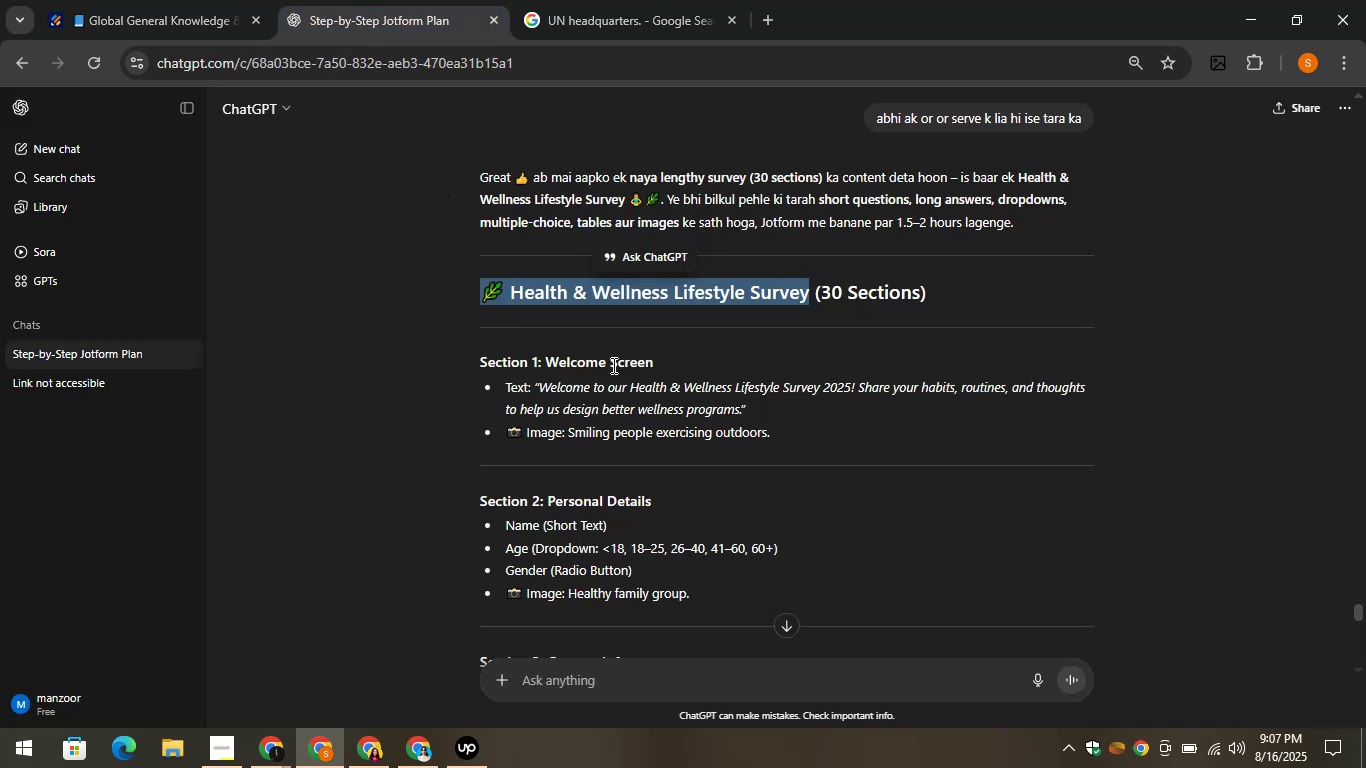 
left_click([686, 318])
 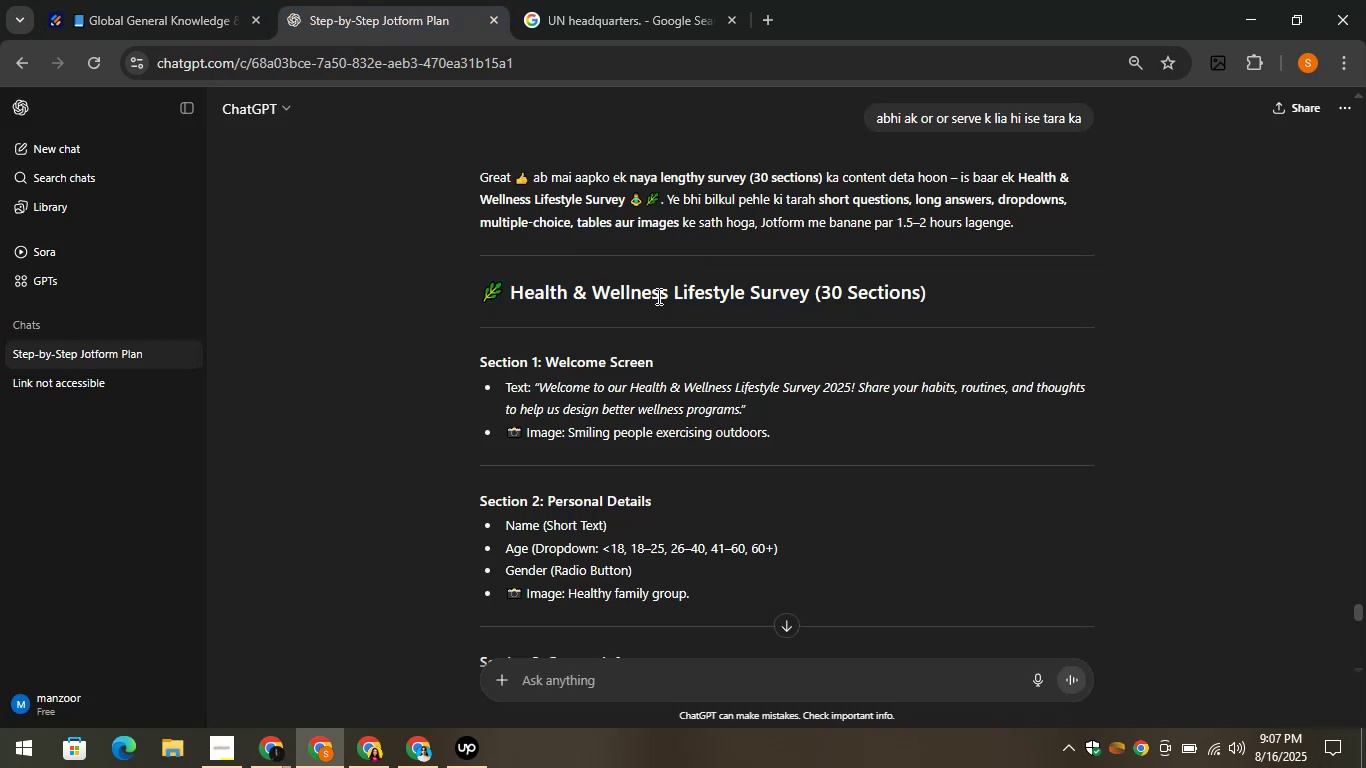 
scroll: coordinate [621, 263], scroll_direction: down, amount: 1.0
 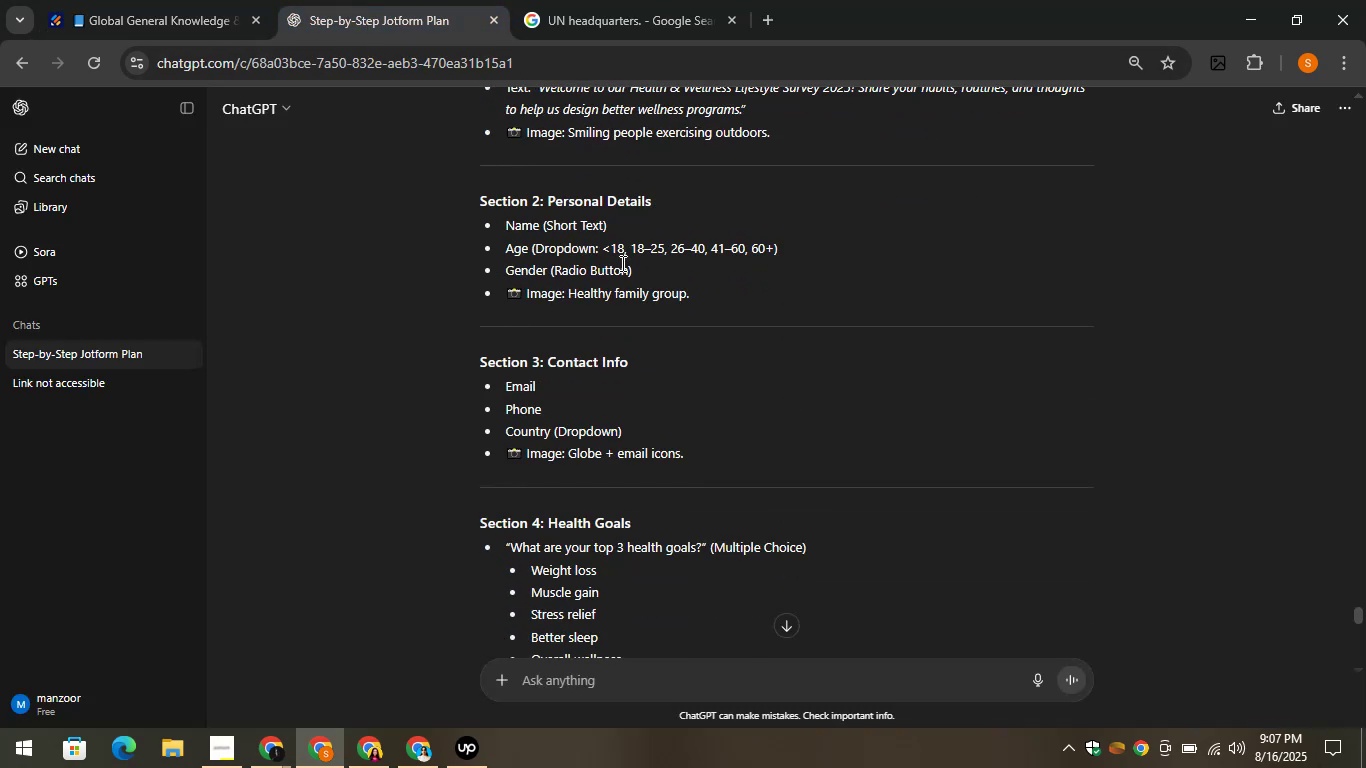 
scroll: coordinate [621, 263], scroll_direction: up, amount: 1.0
 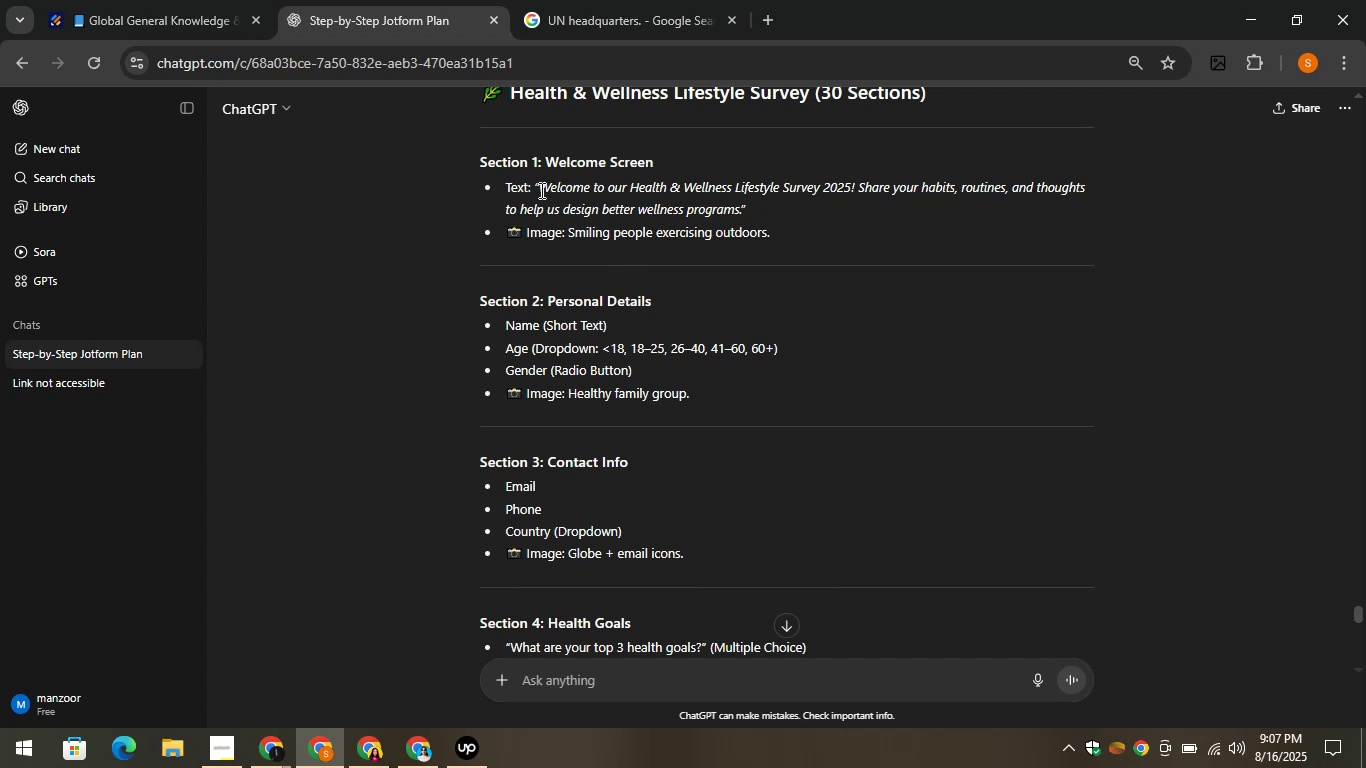 
left_click_drag(start_coordinate=[537, 189], to_coordinate=[741, 215])
 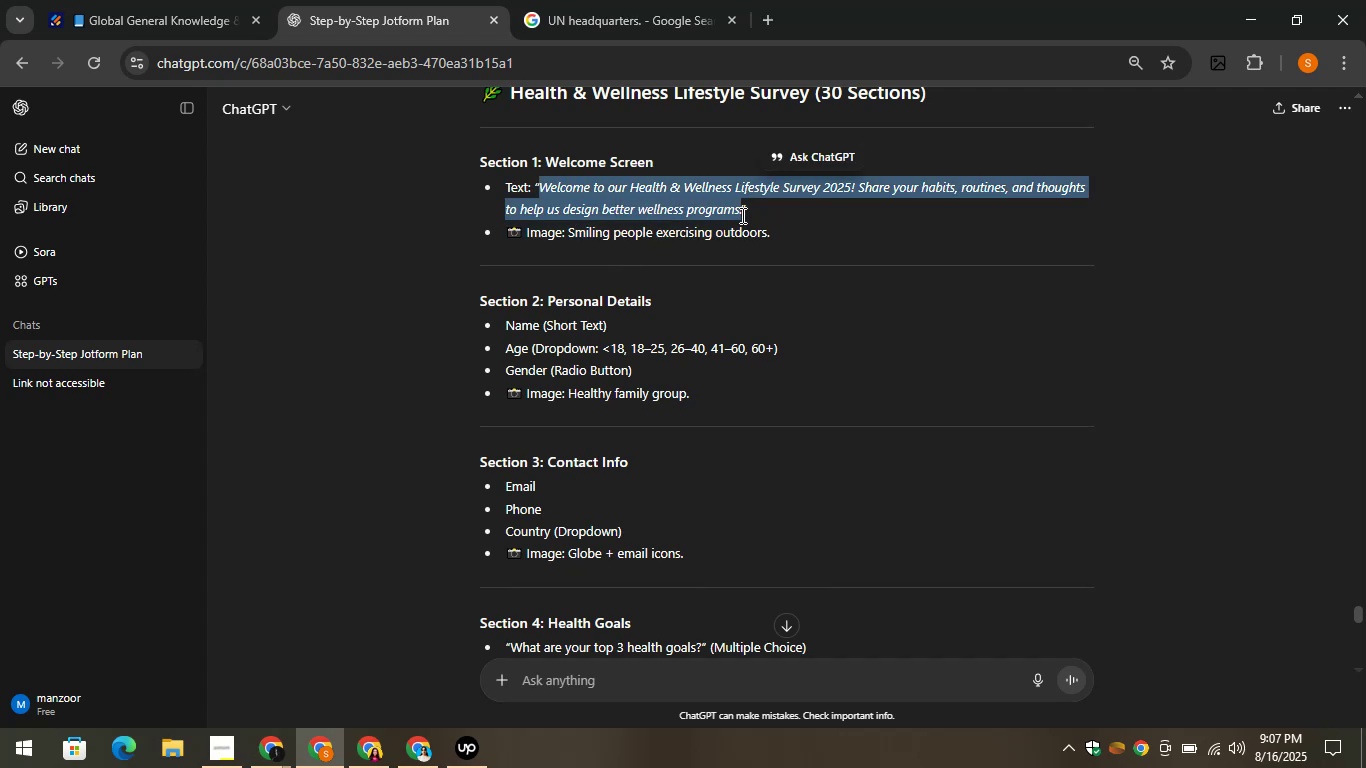 
hold_key(key=ControlLeft, duration=0.56)
 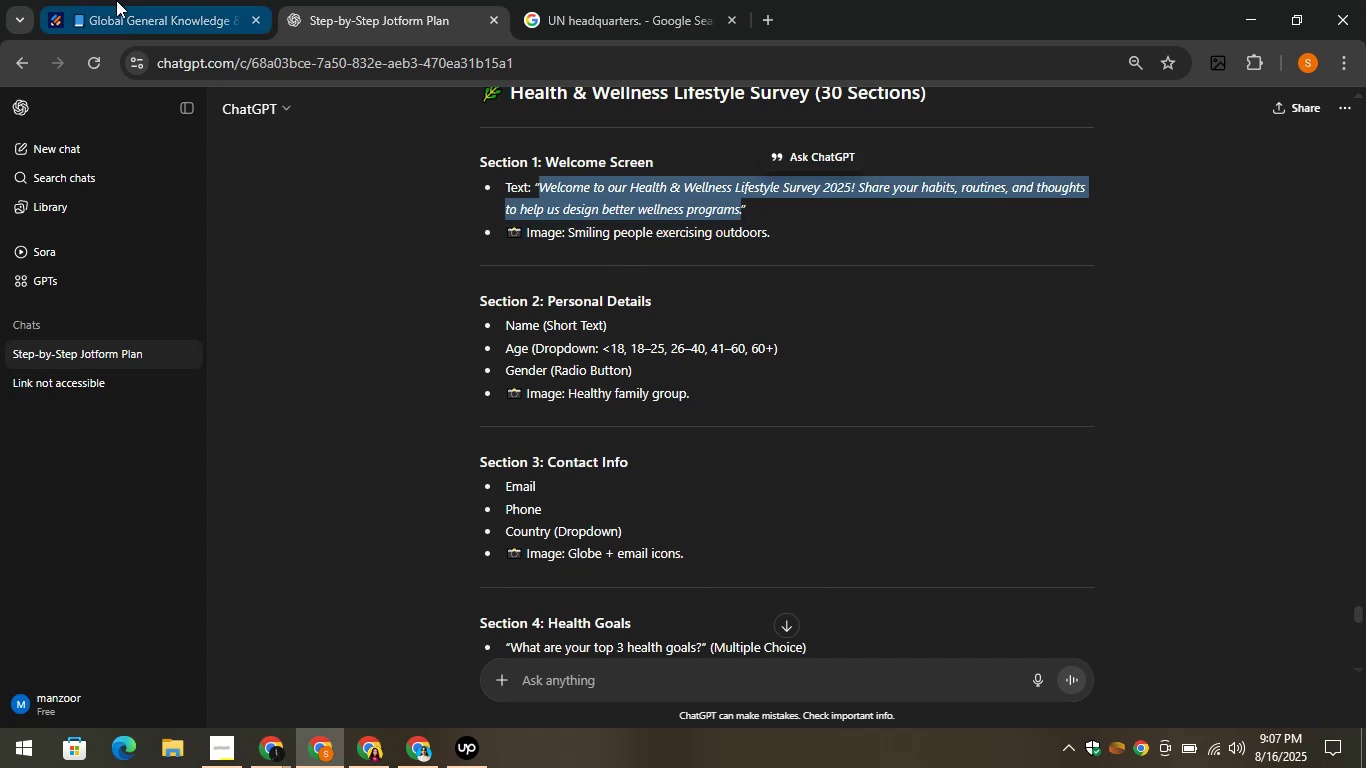 
left_click([116, 0])
 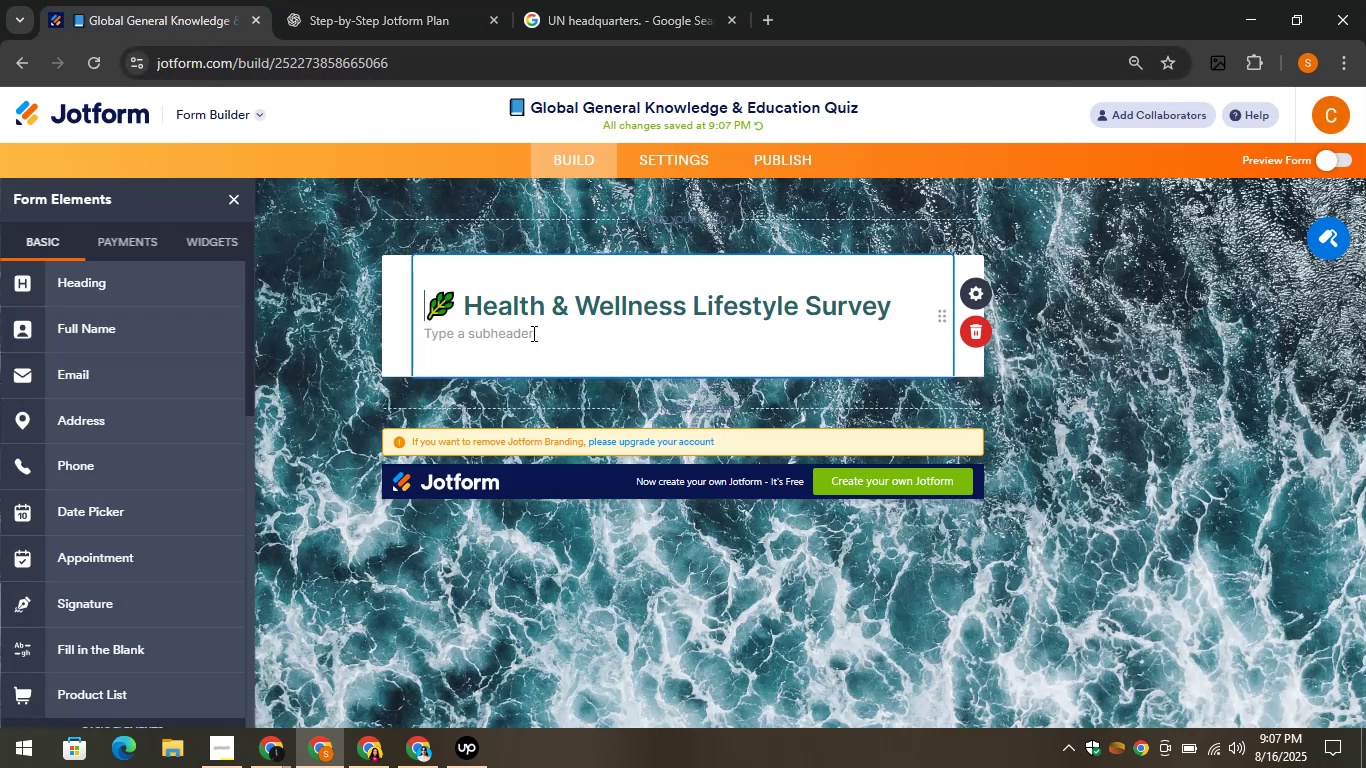 
left_click([512, 337])
 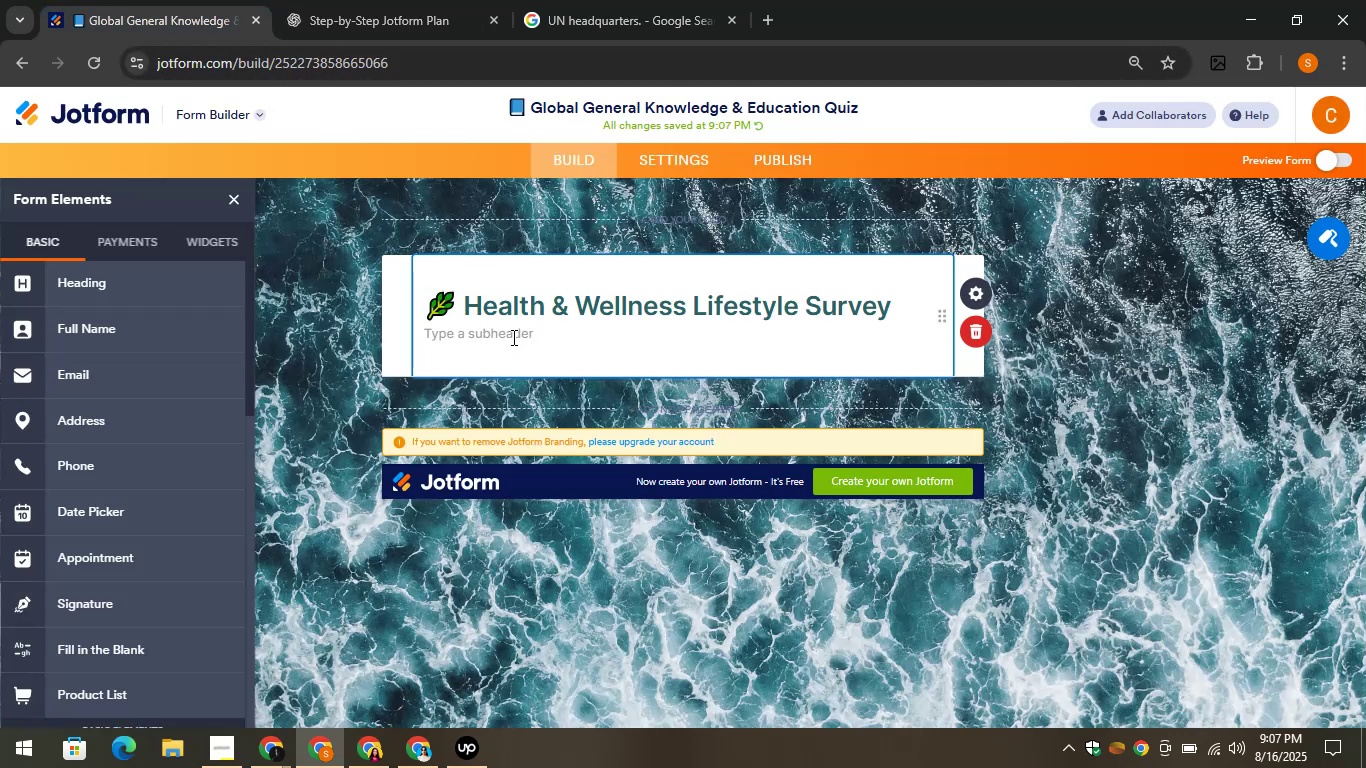 
hold_key(key=ControlLeft, duration=1.52)
 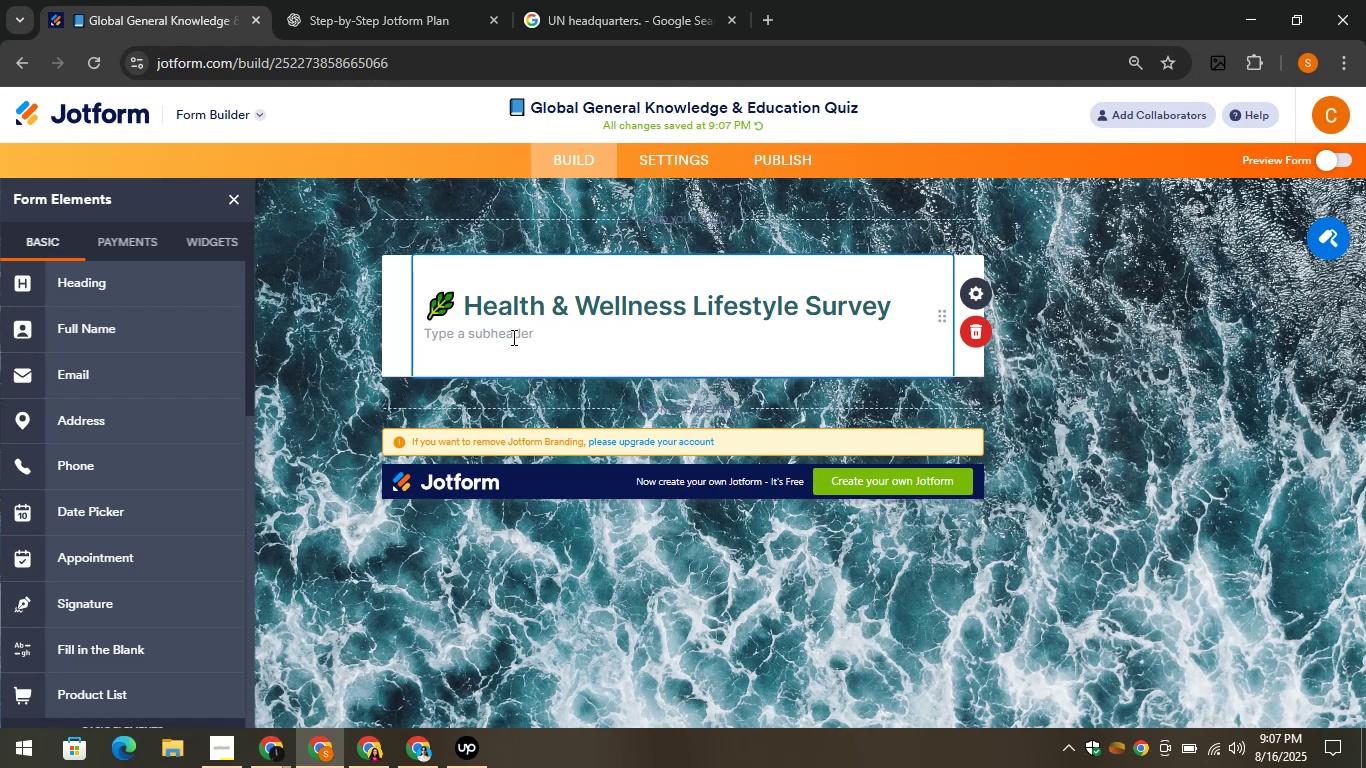 
key(Control+V)
 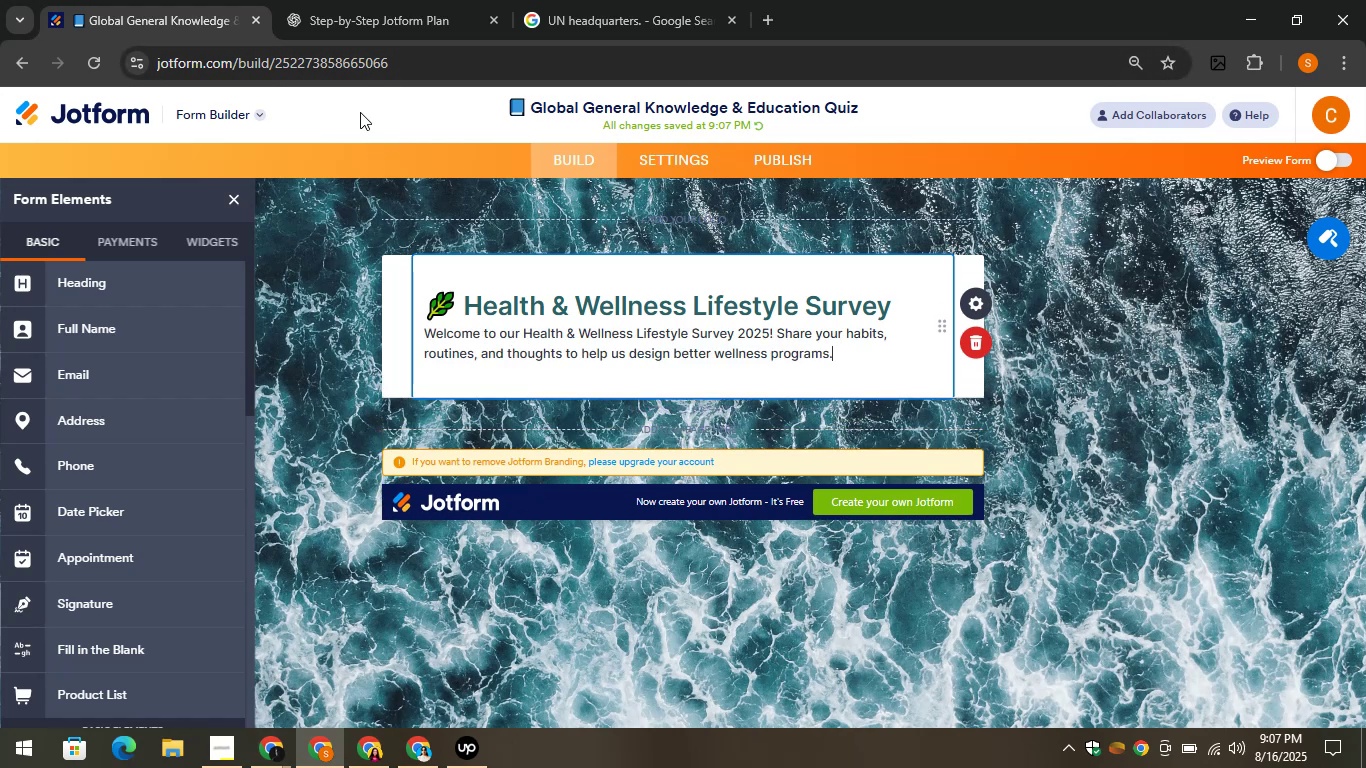 
wait(7.57)
 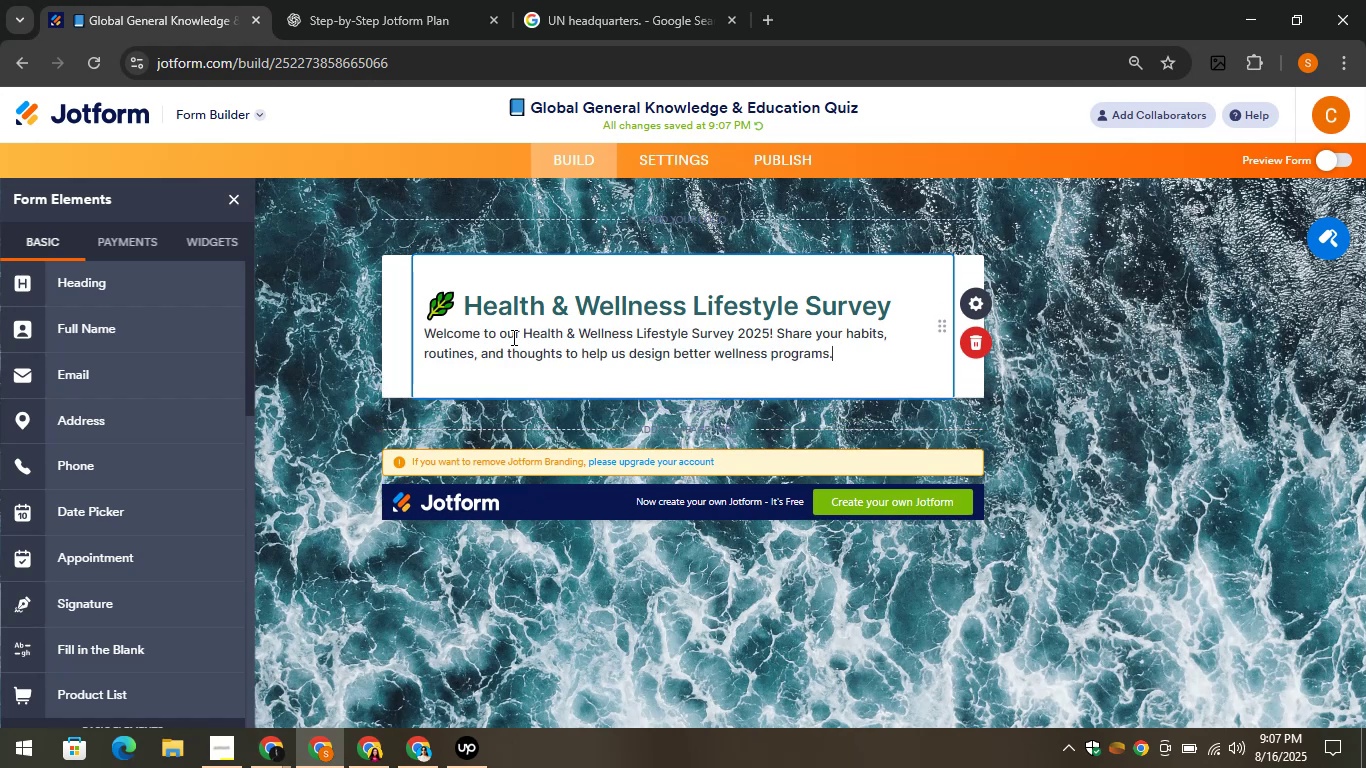 
left_click([1334, 763])
 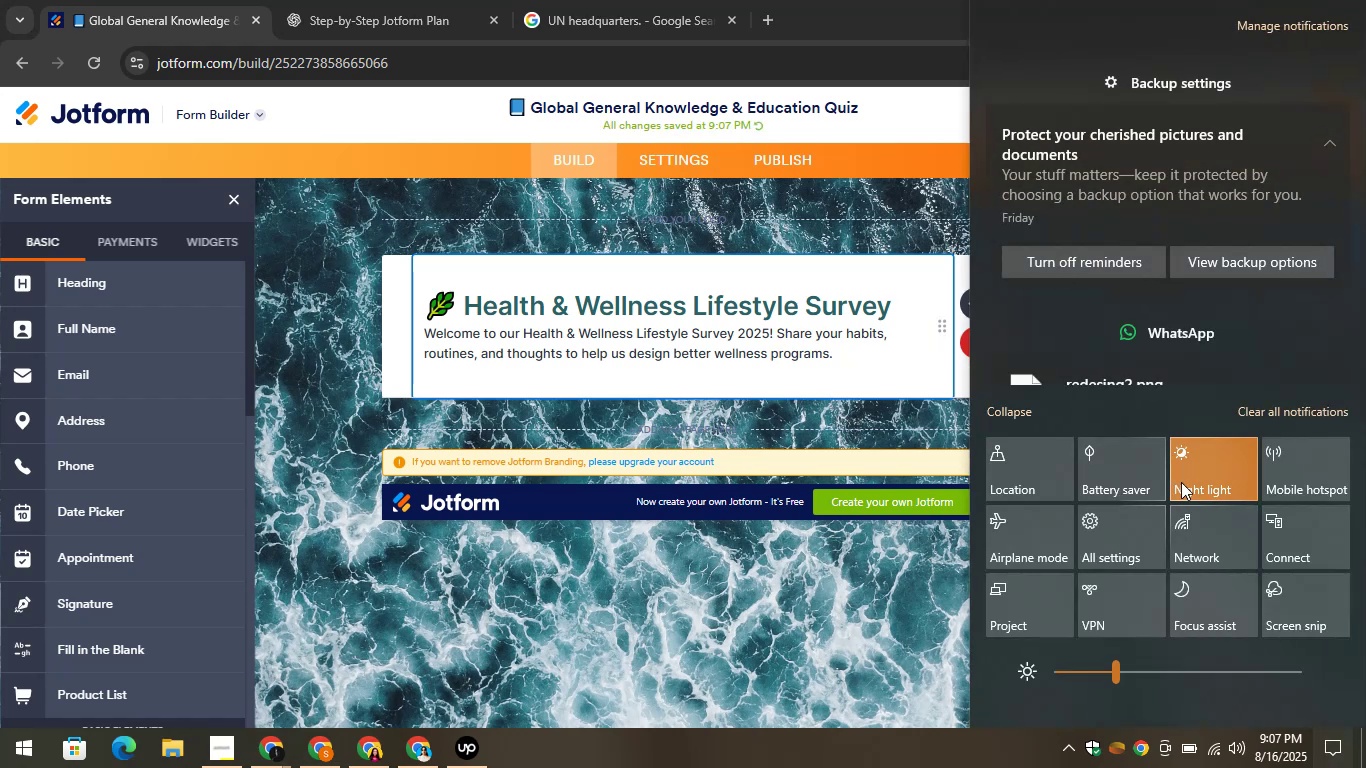 
left_click_drag(start_coordinate=[1116, 672], to_coordinate=[1093, 681])
 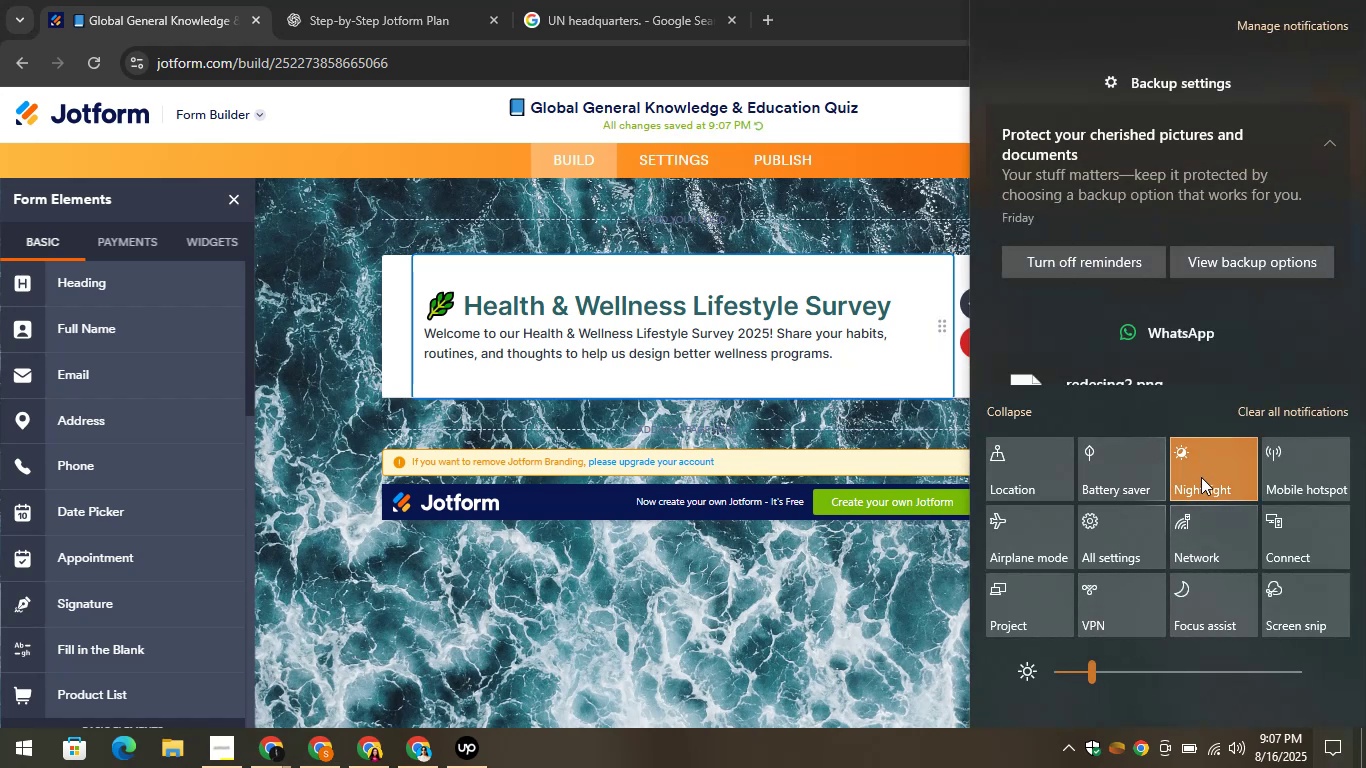 
scroll: coordinate [1198, 375], scroll_direction: down, amount: 3.0
 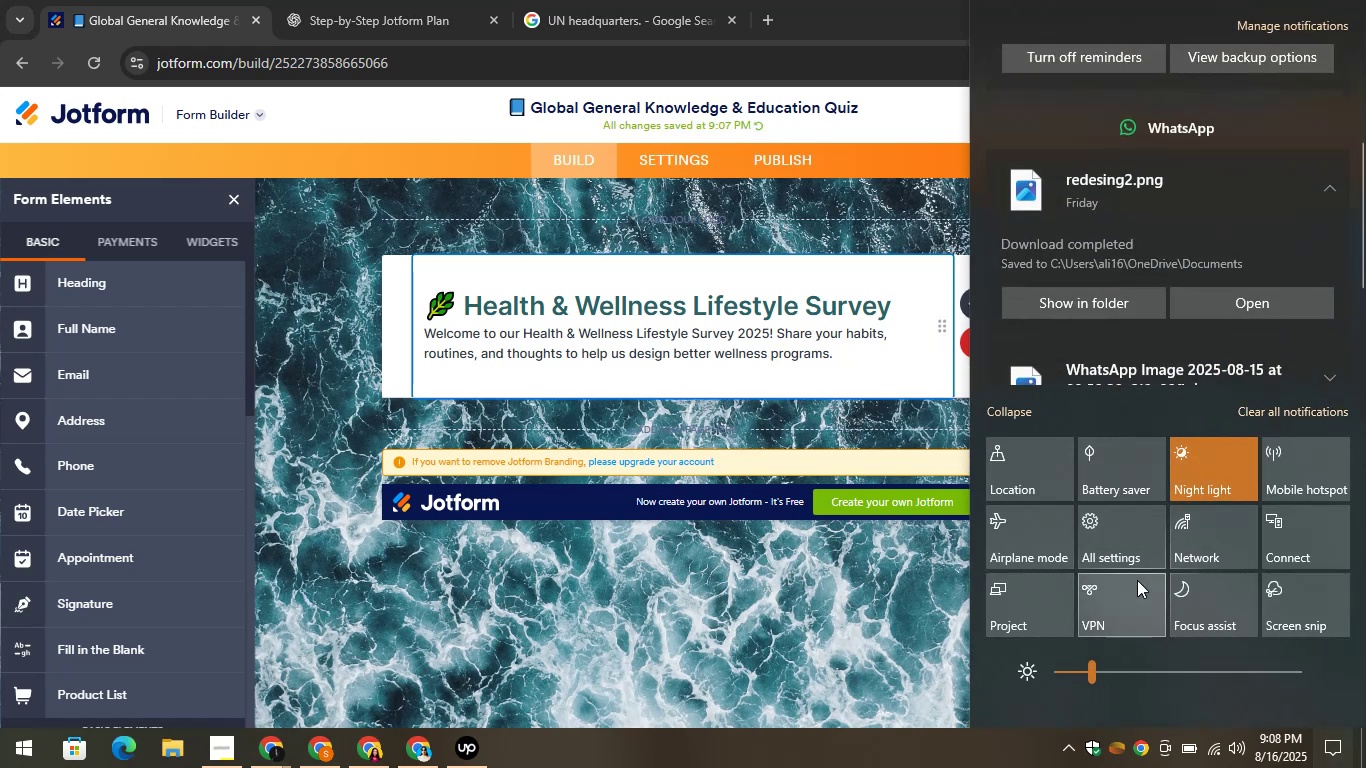 
left_click([1129, 456])
 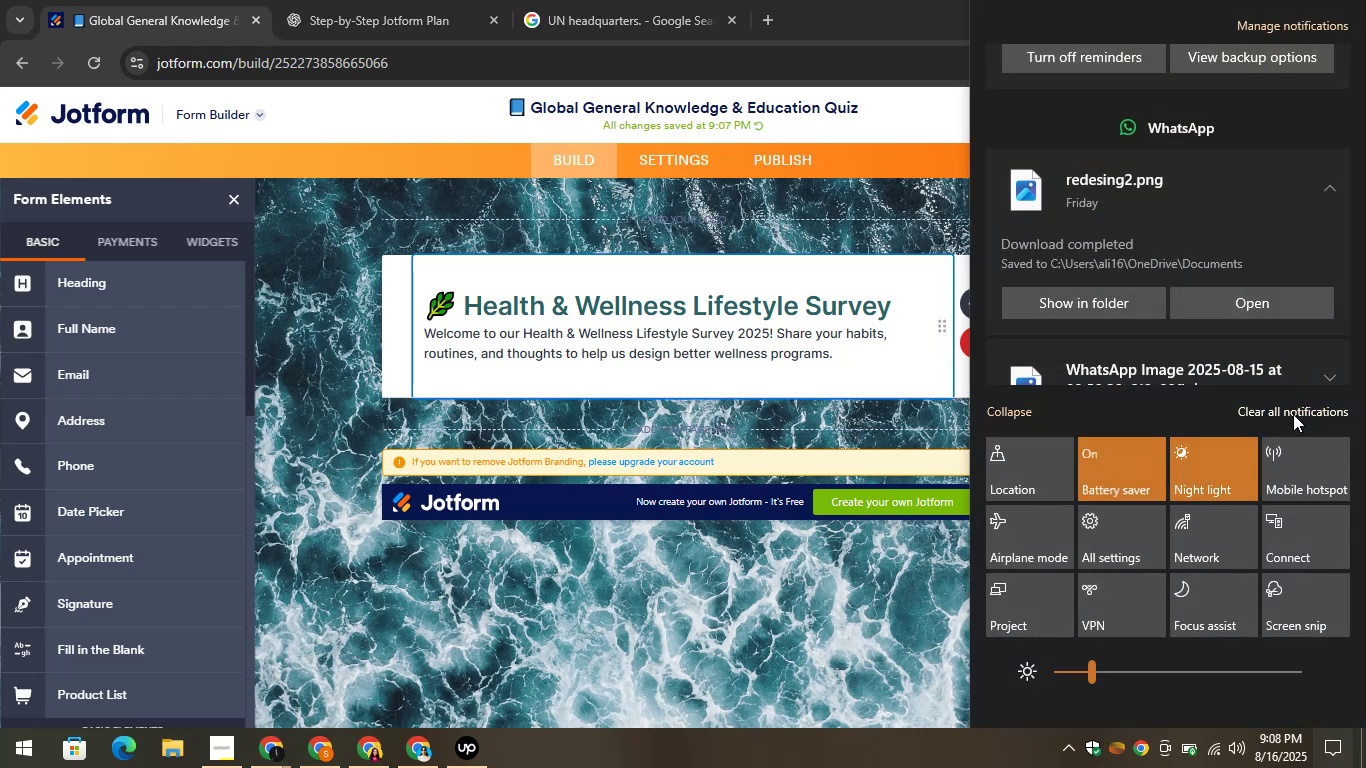 
left_click([1288, 414])
 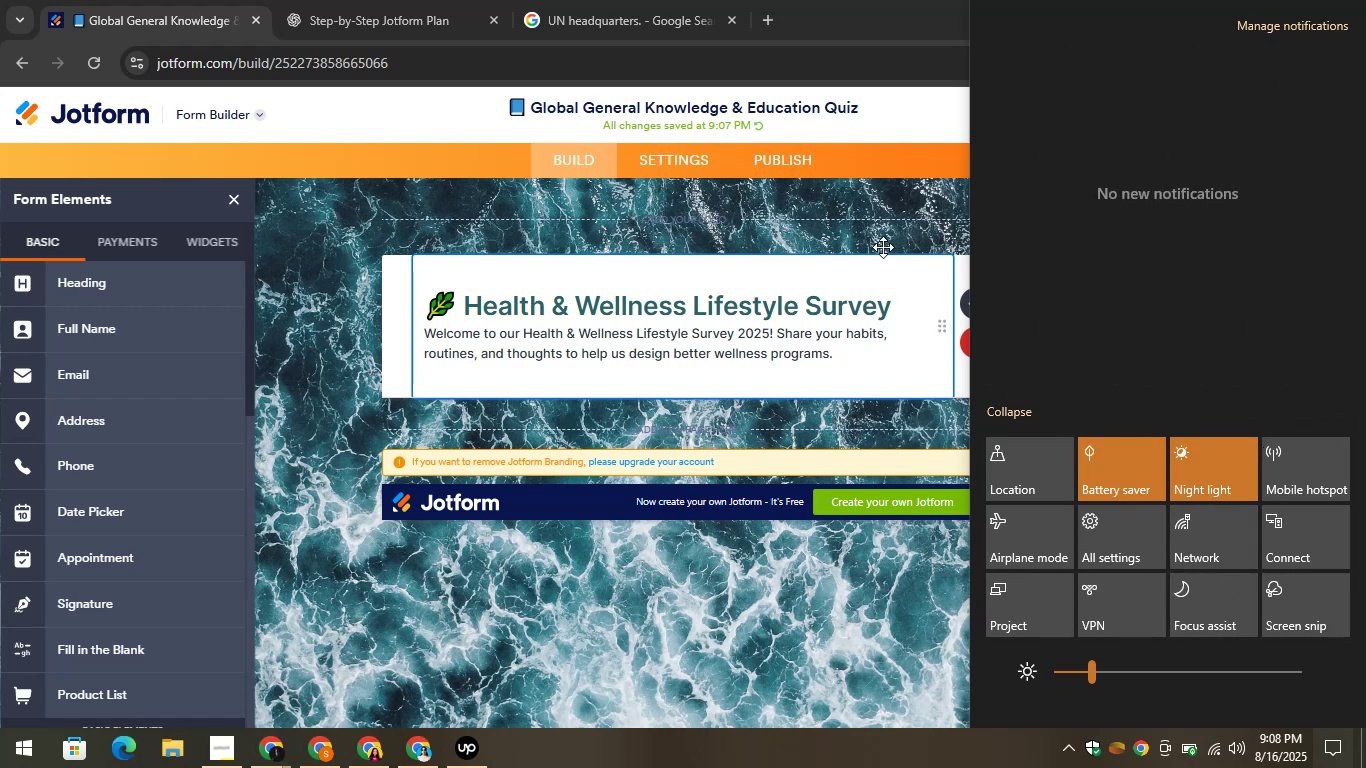 
scroll: coordinate [719, 291], scroll_direction: down, amount: 3.0
 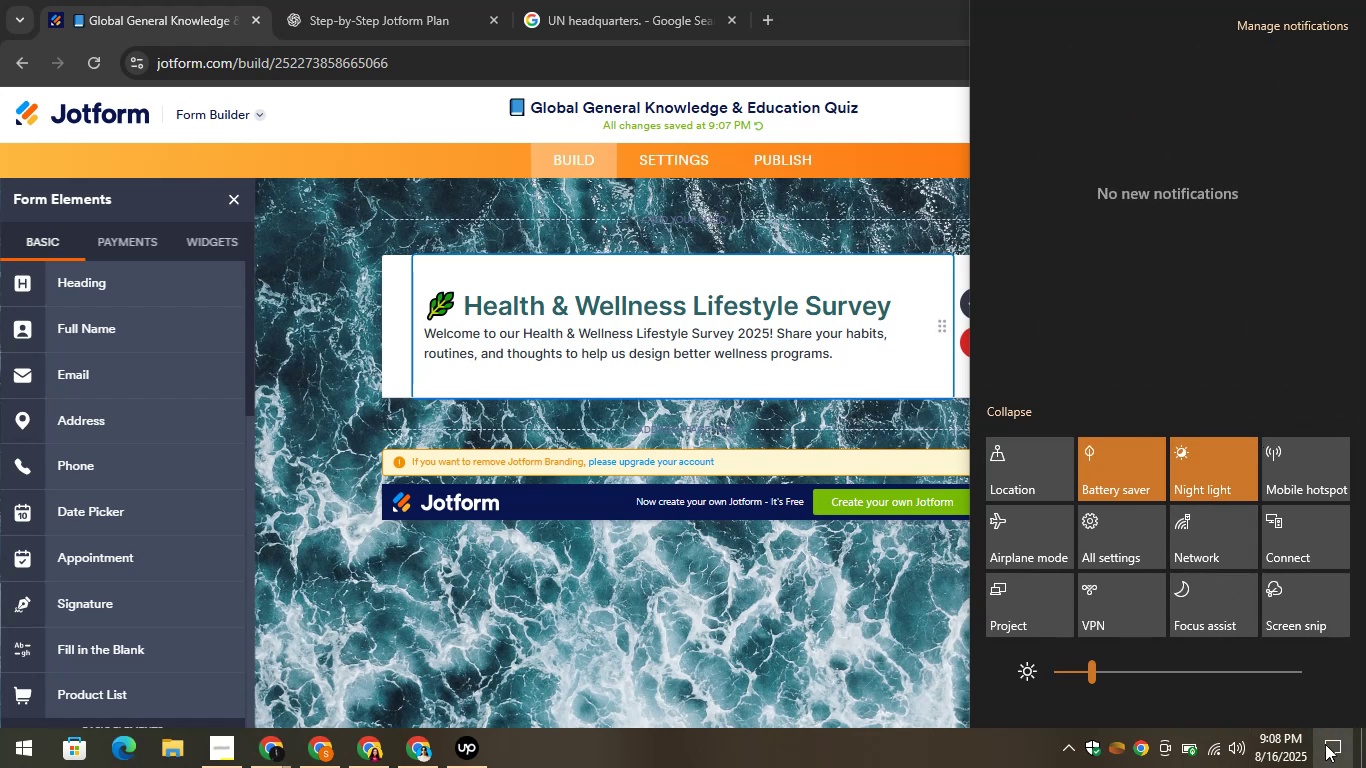 
left_click([1337, 746])
 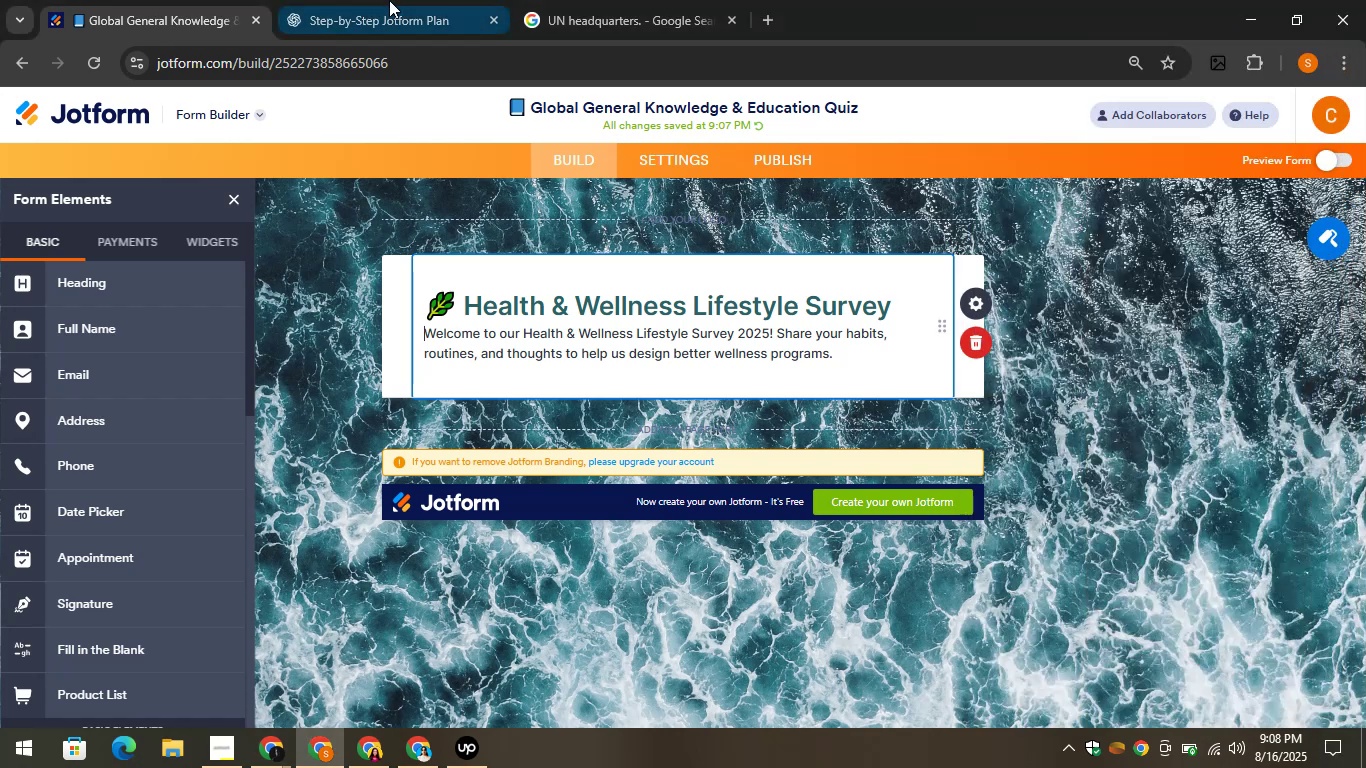 
left_click([384, 0])
 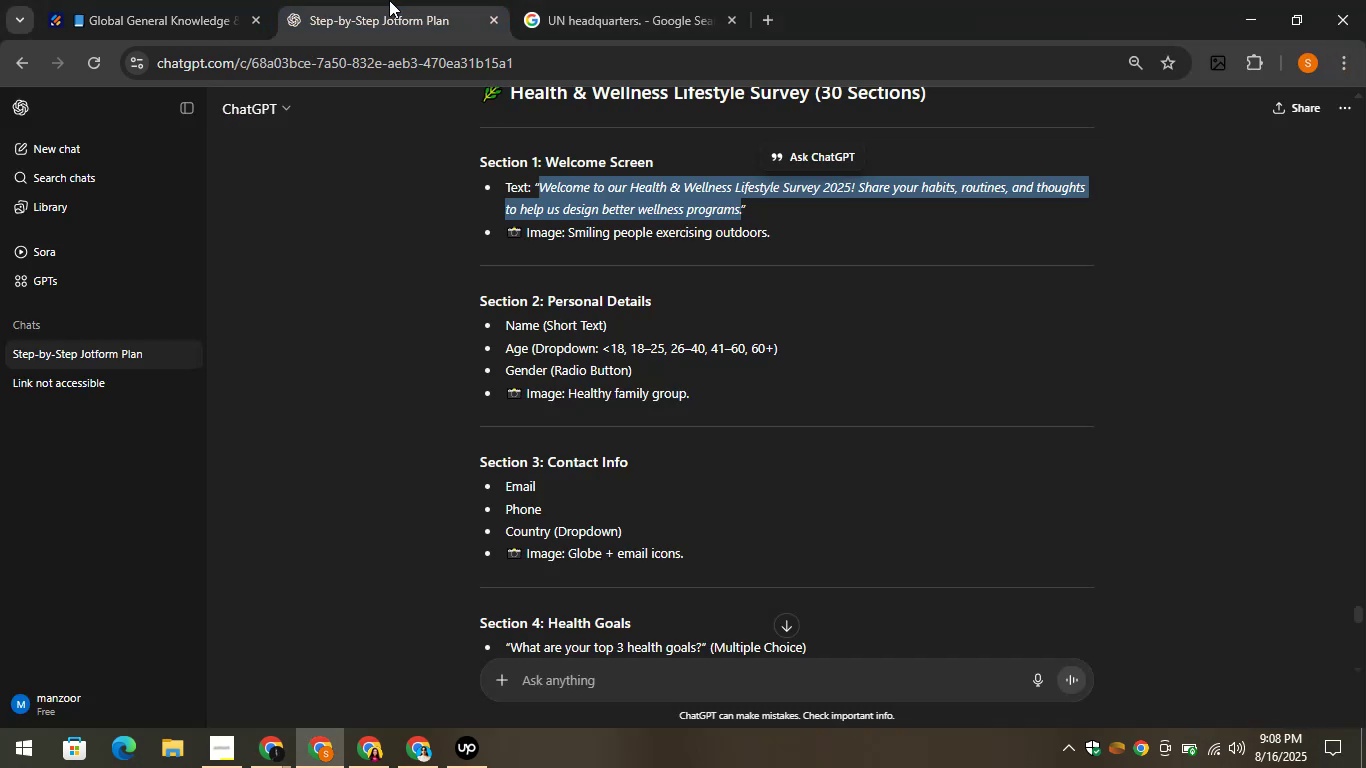 
scroll: coordinate [524, 183], scroll_direction: down, amount: 1.0
 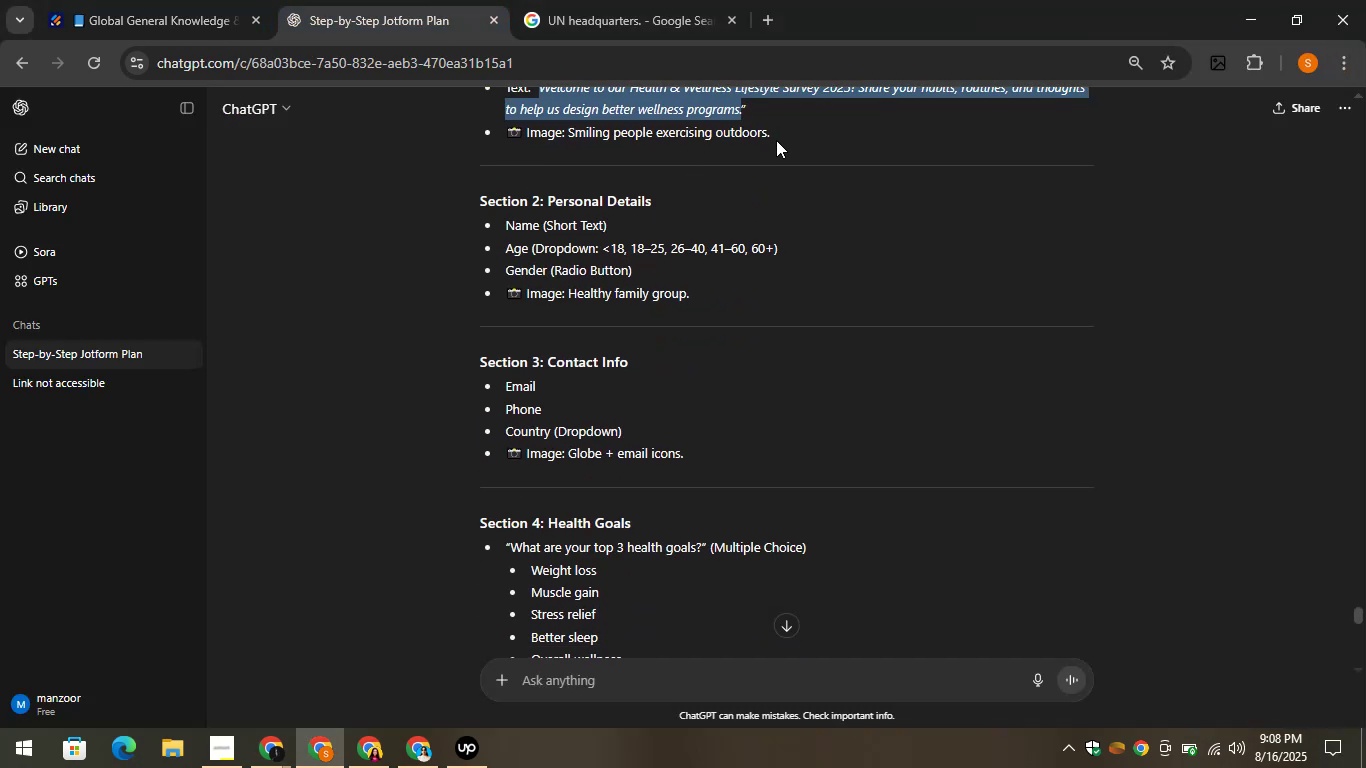 
left_click_drag(start_coordinate=[780, 134], to_coordinate=[570, 134])
 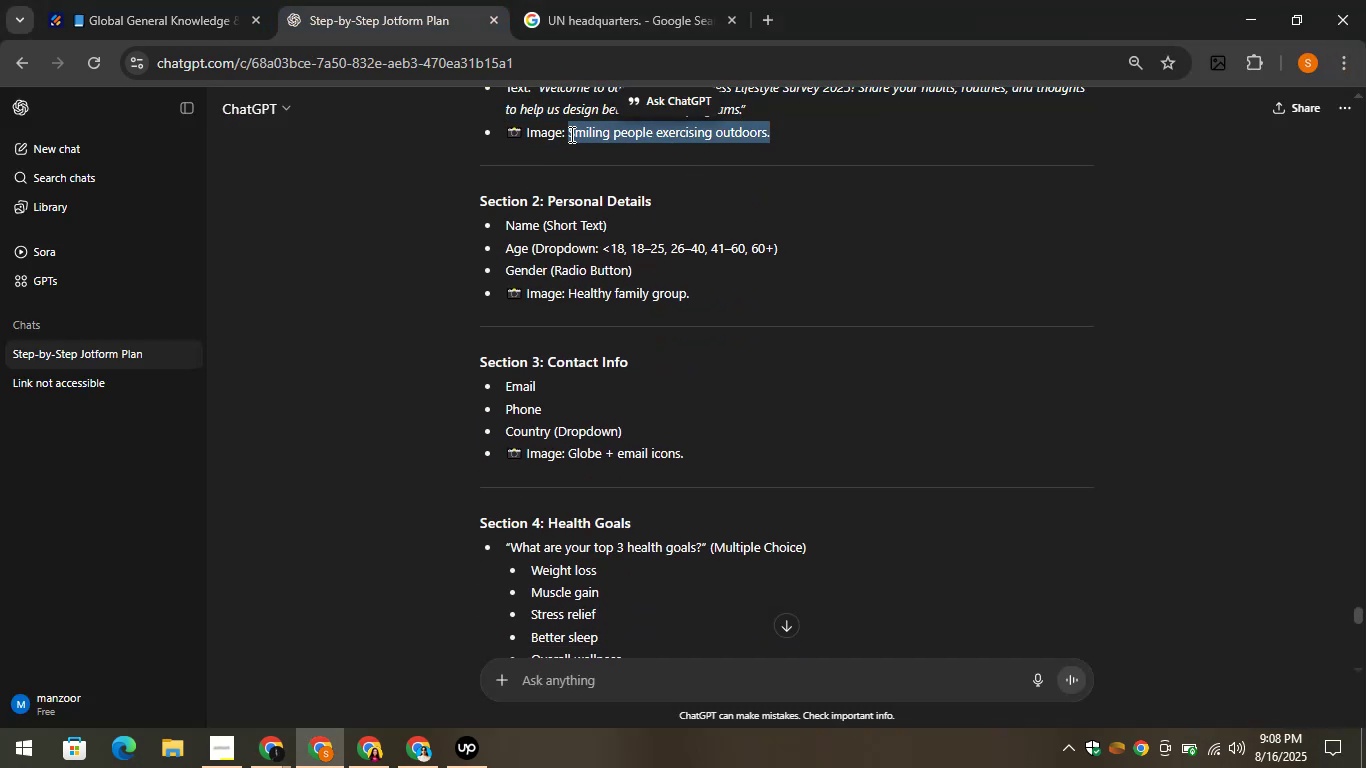 
key(Control+C)
 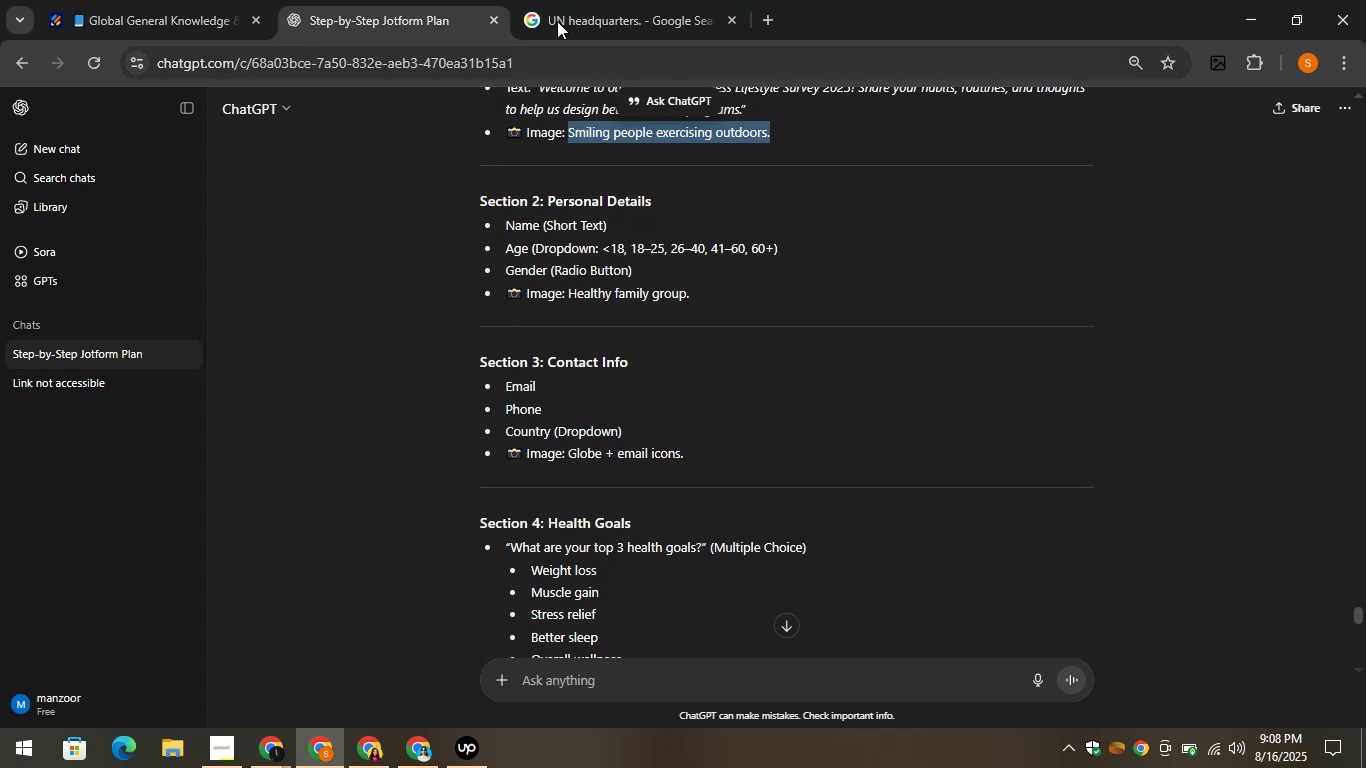 
left_click([552, 0])
 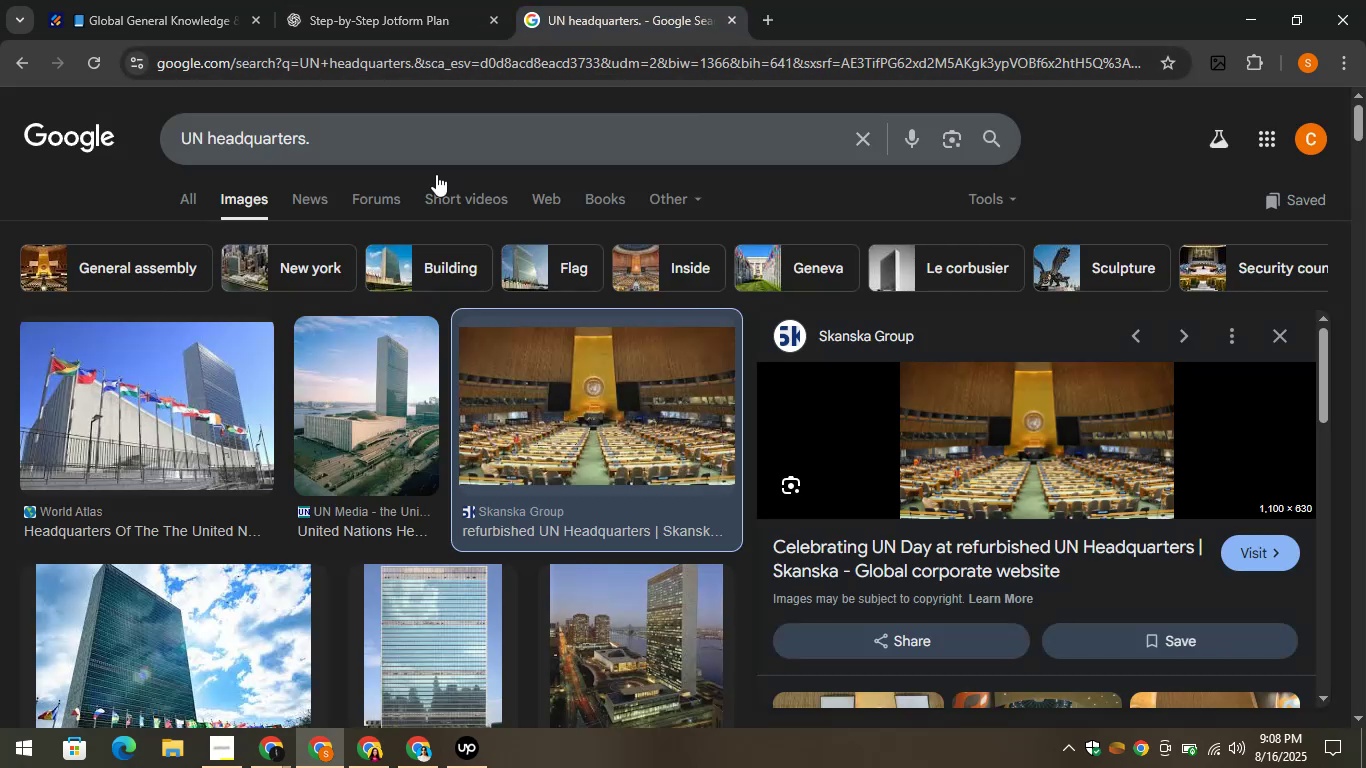 
left_click([379, 146])
 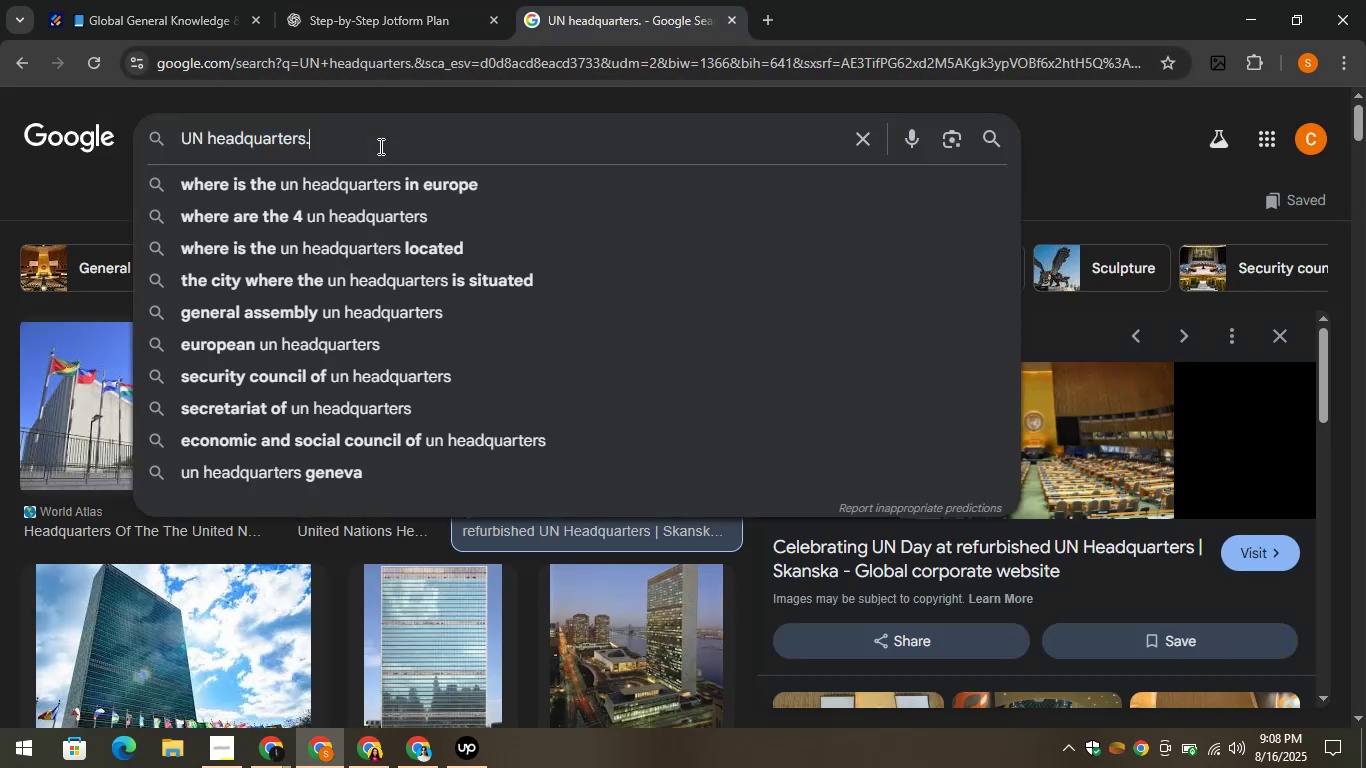 
key(Control+A)
 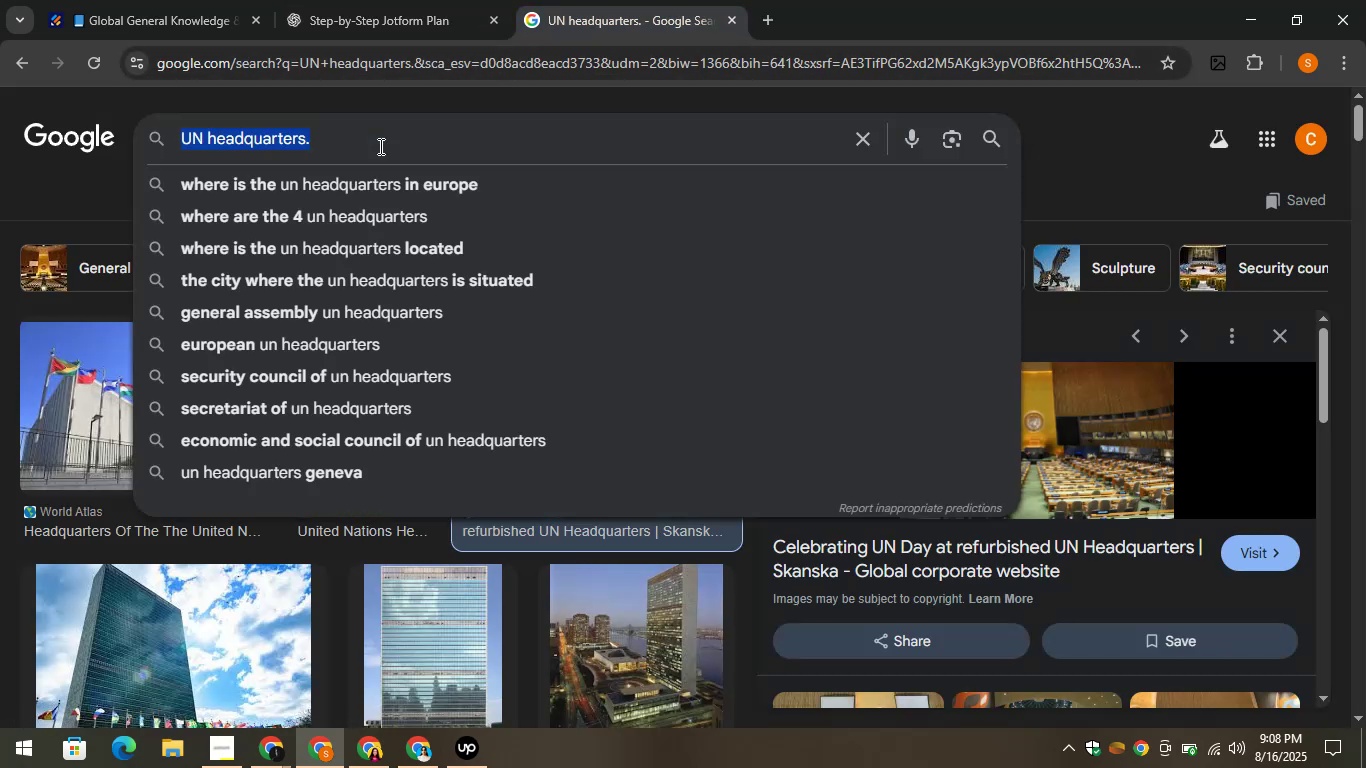 
key(Control+V)
 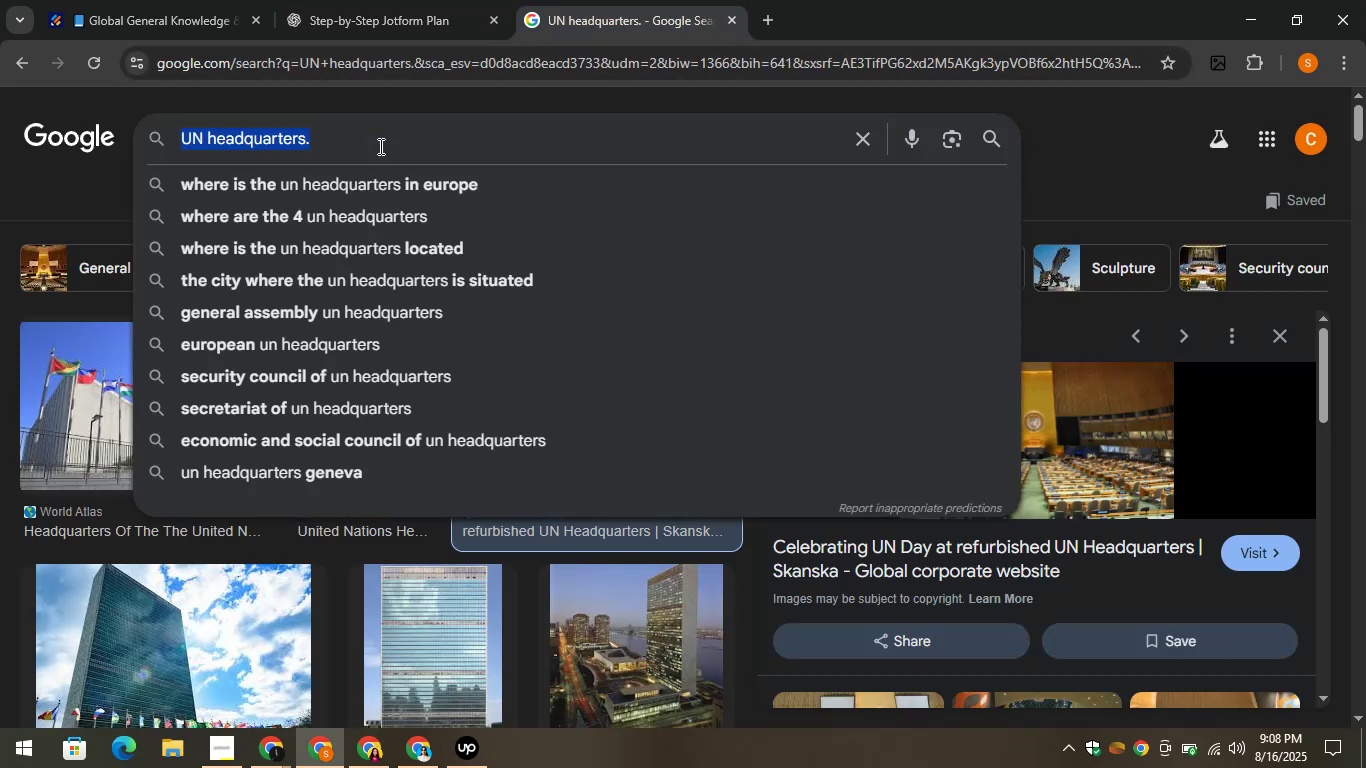 
key(Control+V)
 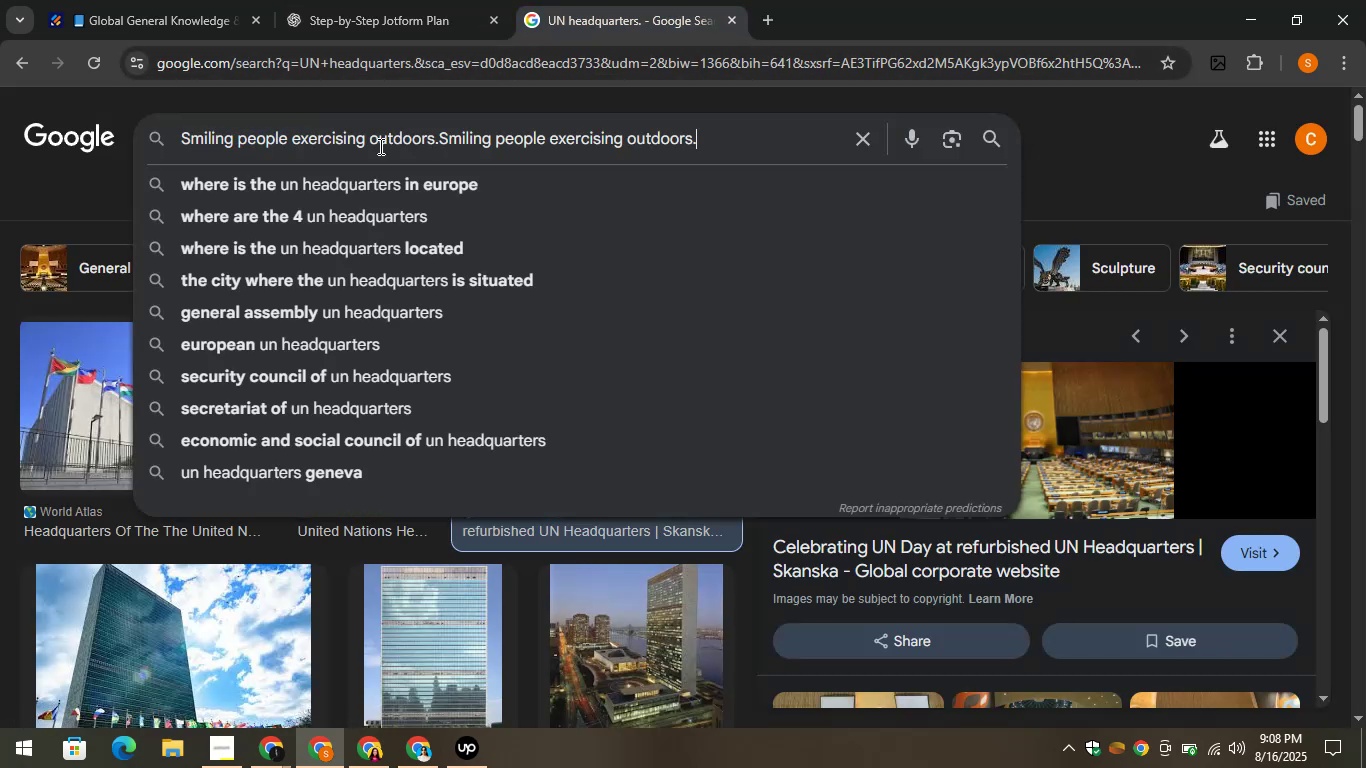 
key(Control+A)
 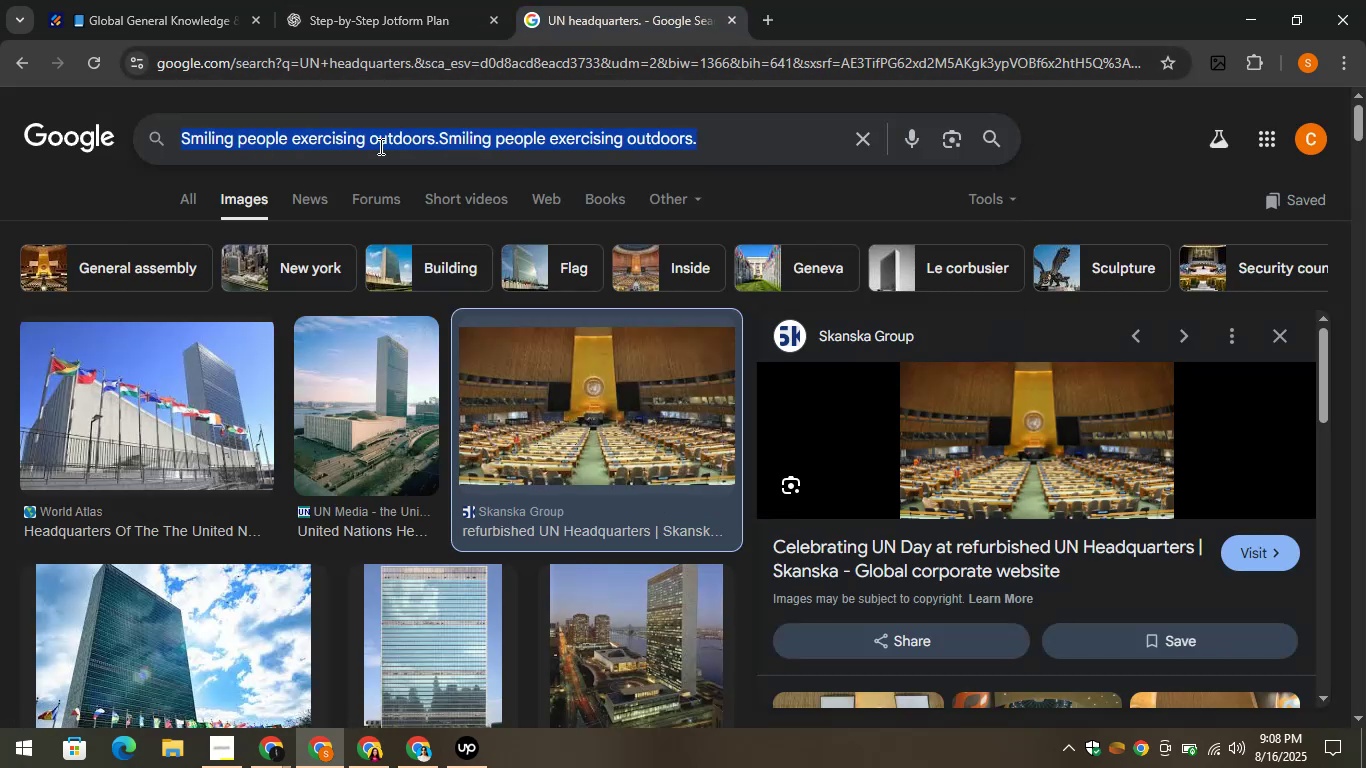 
key(Control+V)
 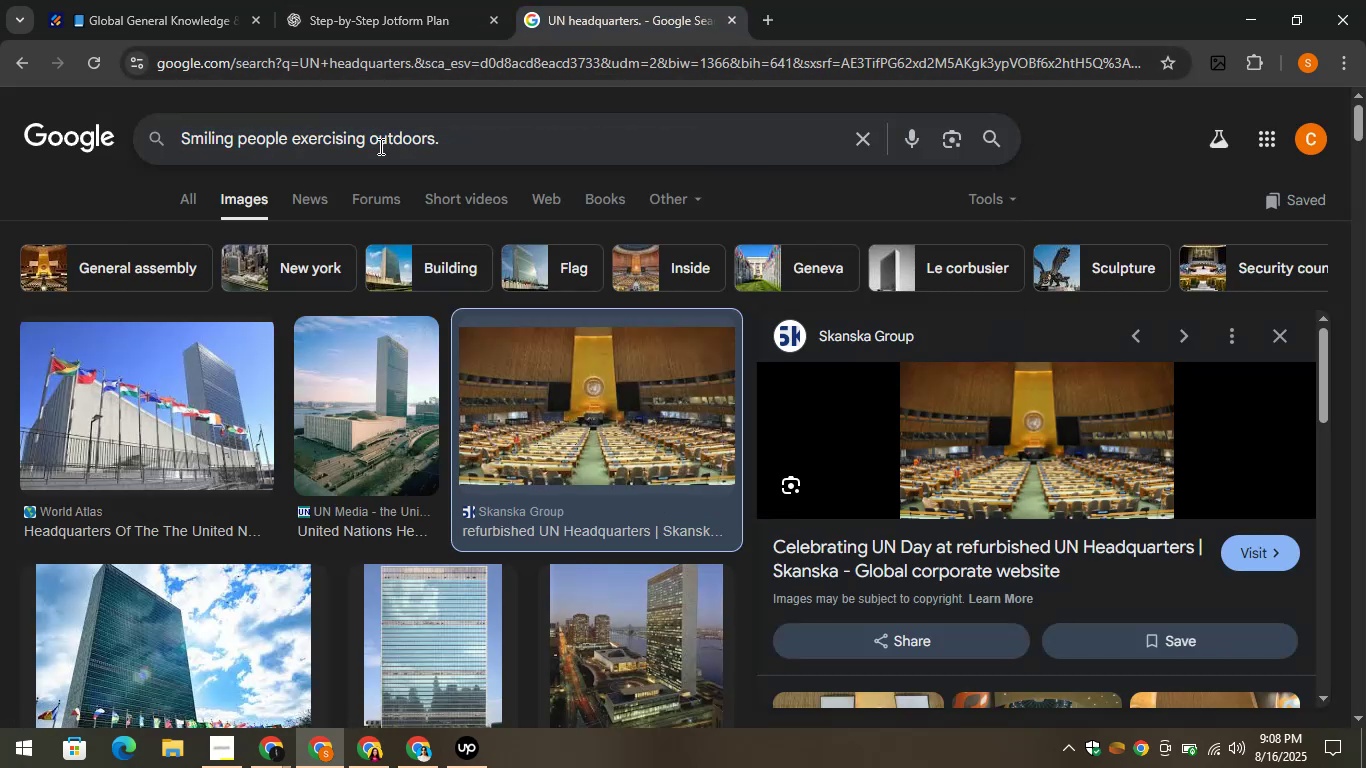 
key(Enter)
 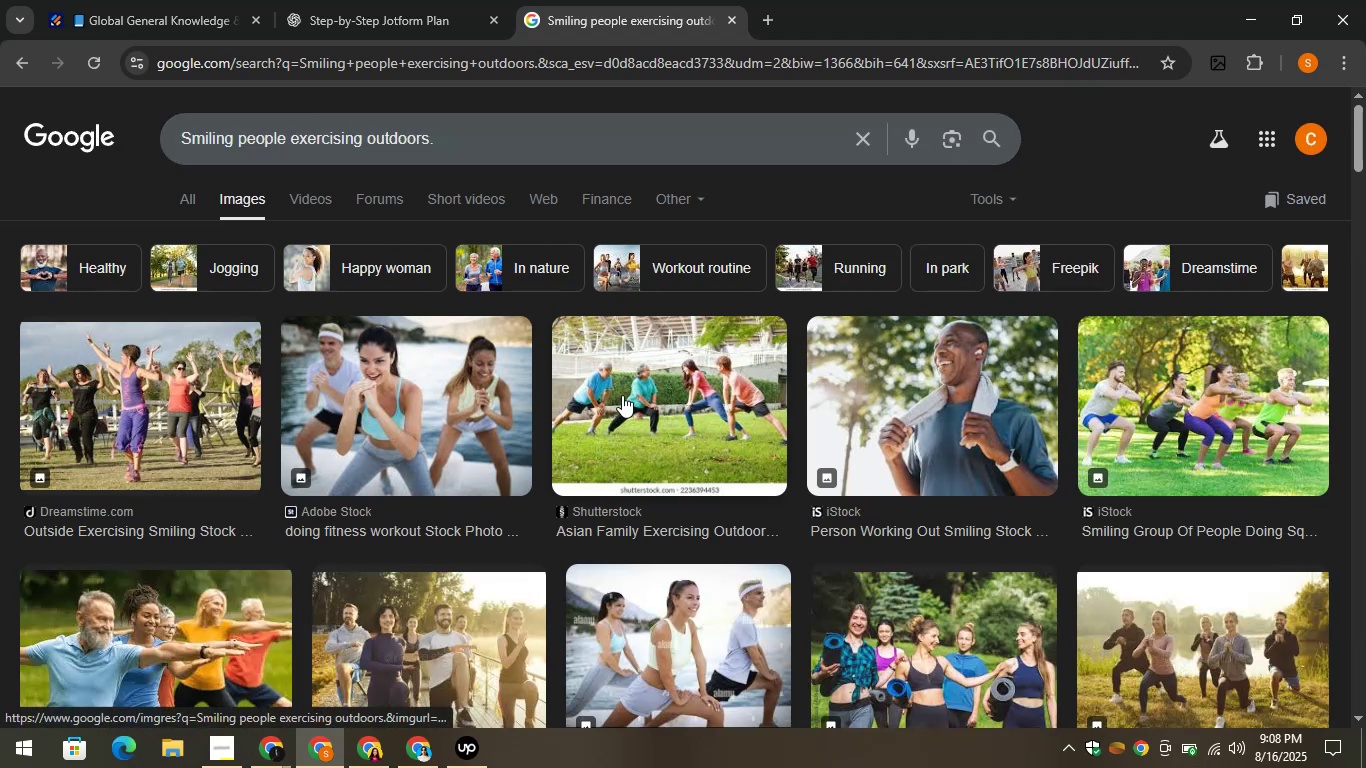 
wait(7.74)
 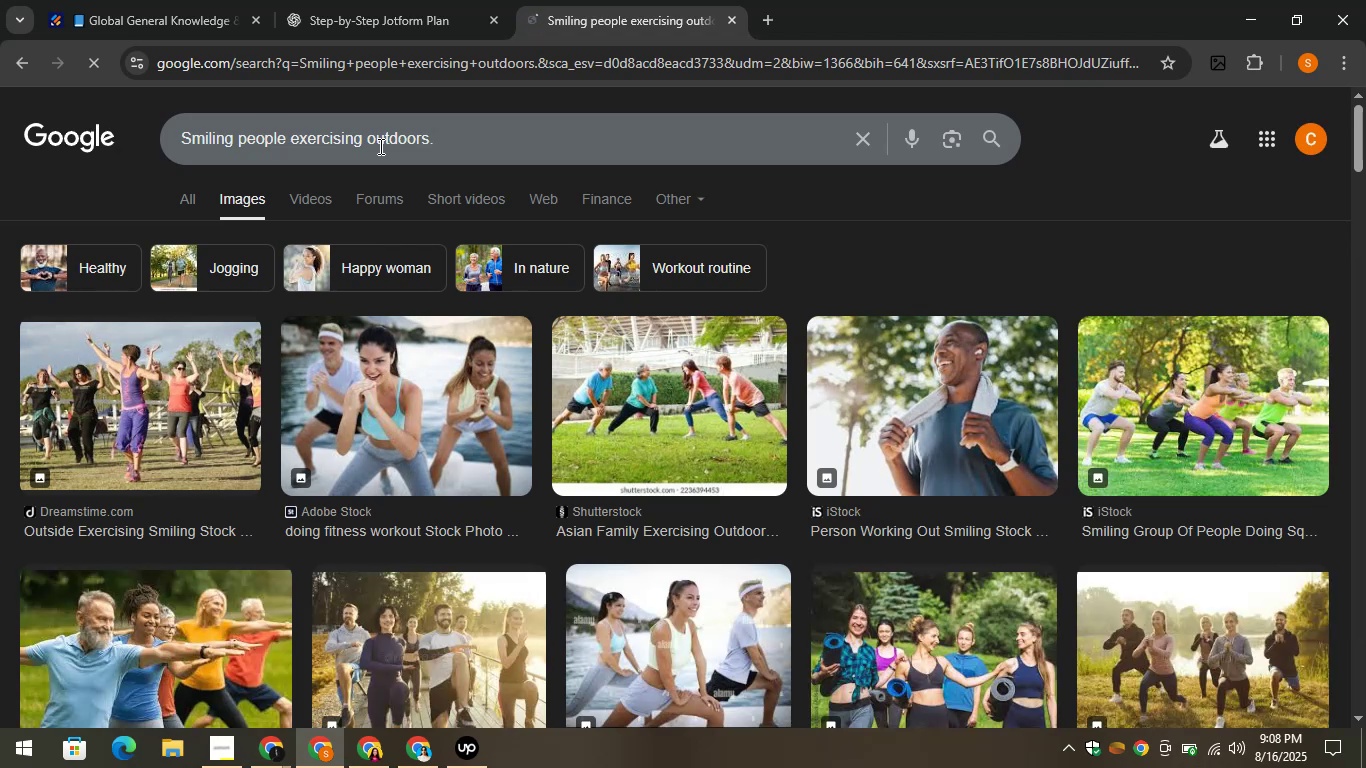 
left_click([621, 394])
 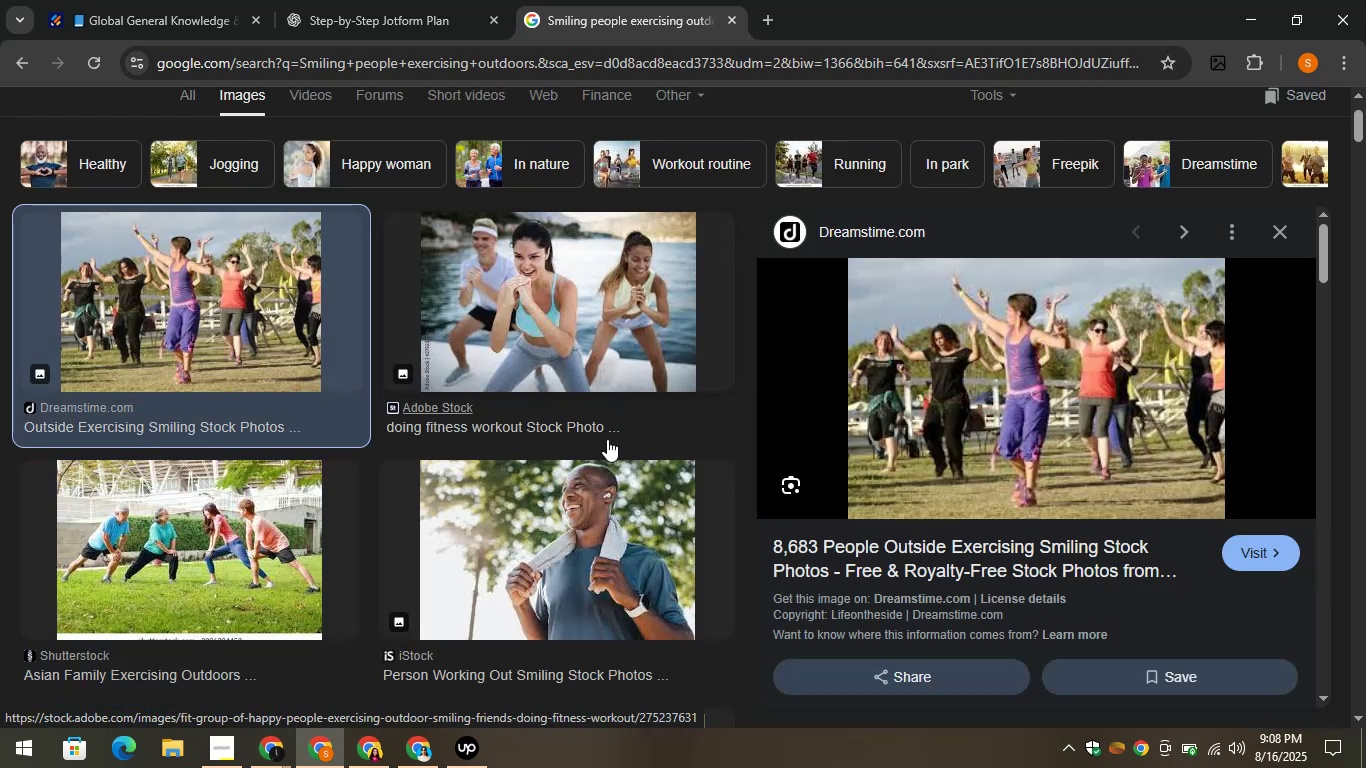 
right_click([960, 291])
 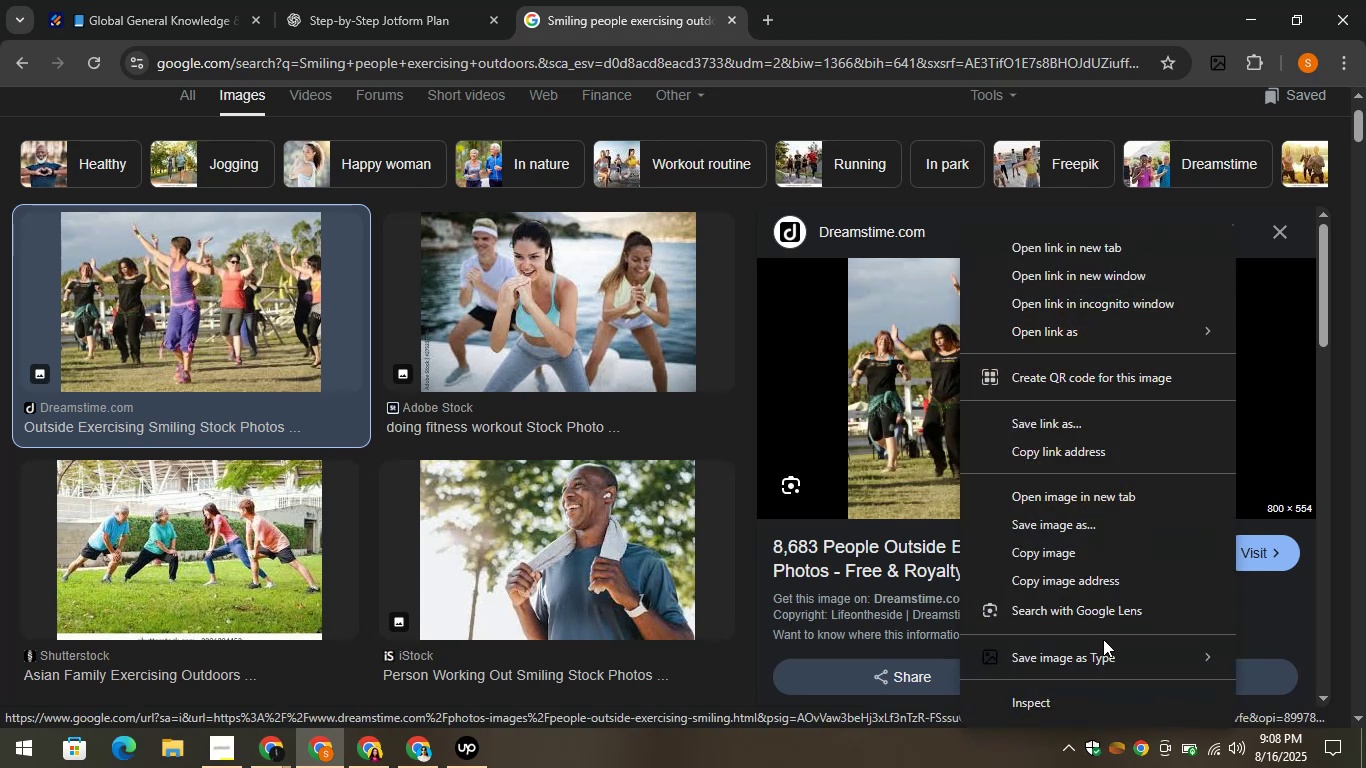 
left_click([1103, 654])
 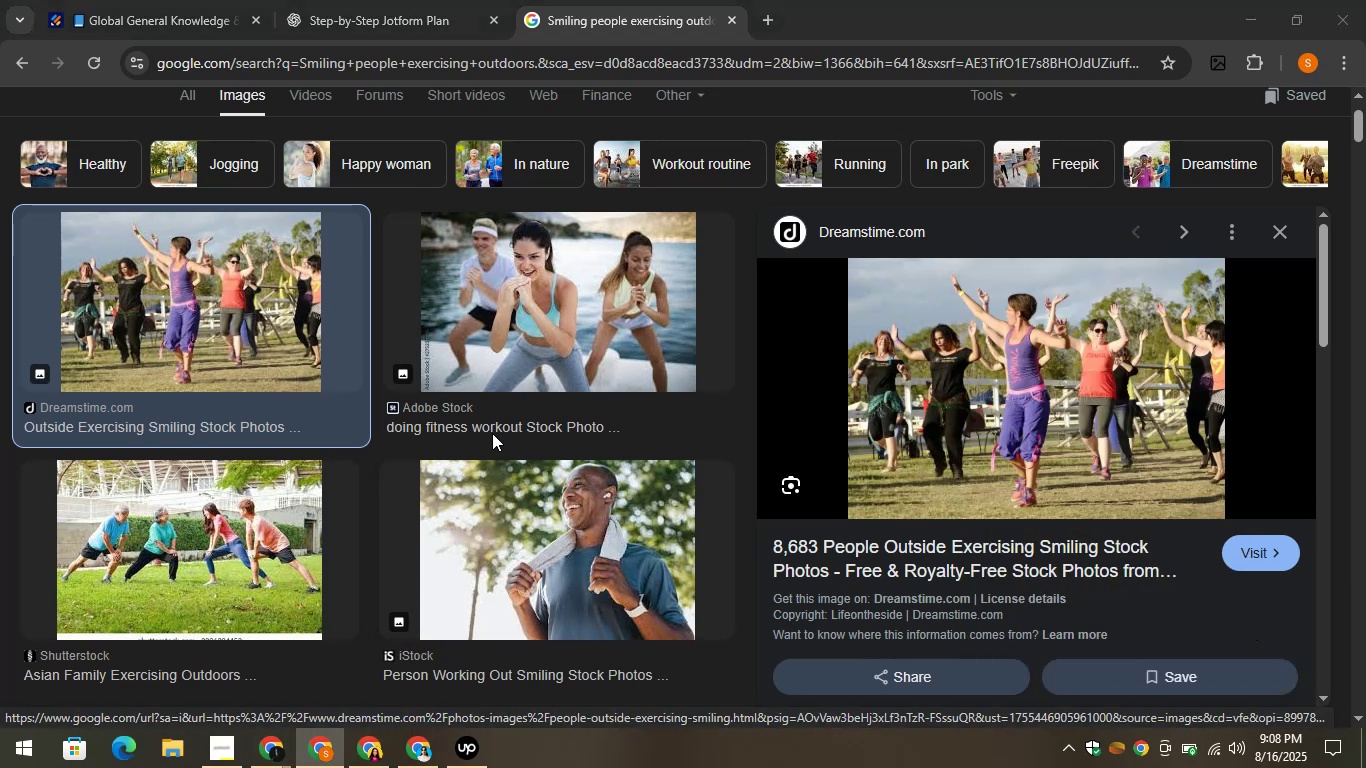 
wait(7.12)
 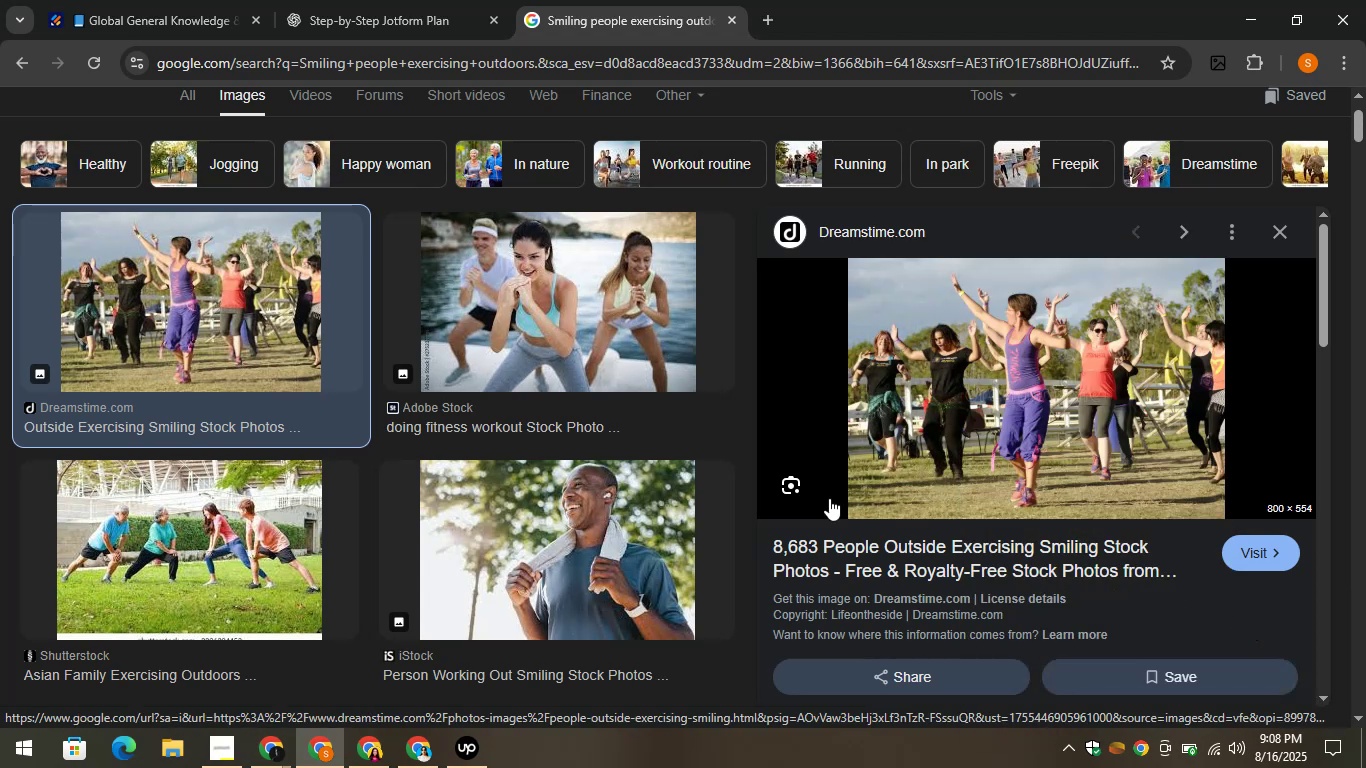 
left_click([492, 447])
 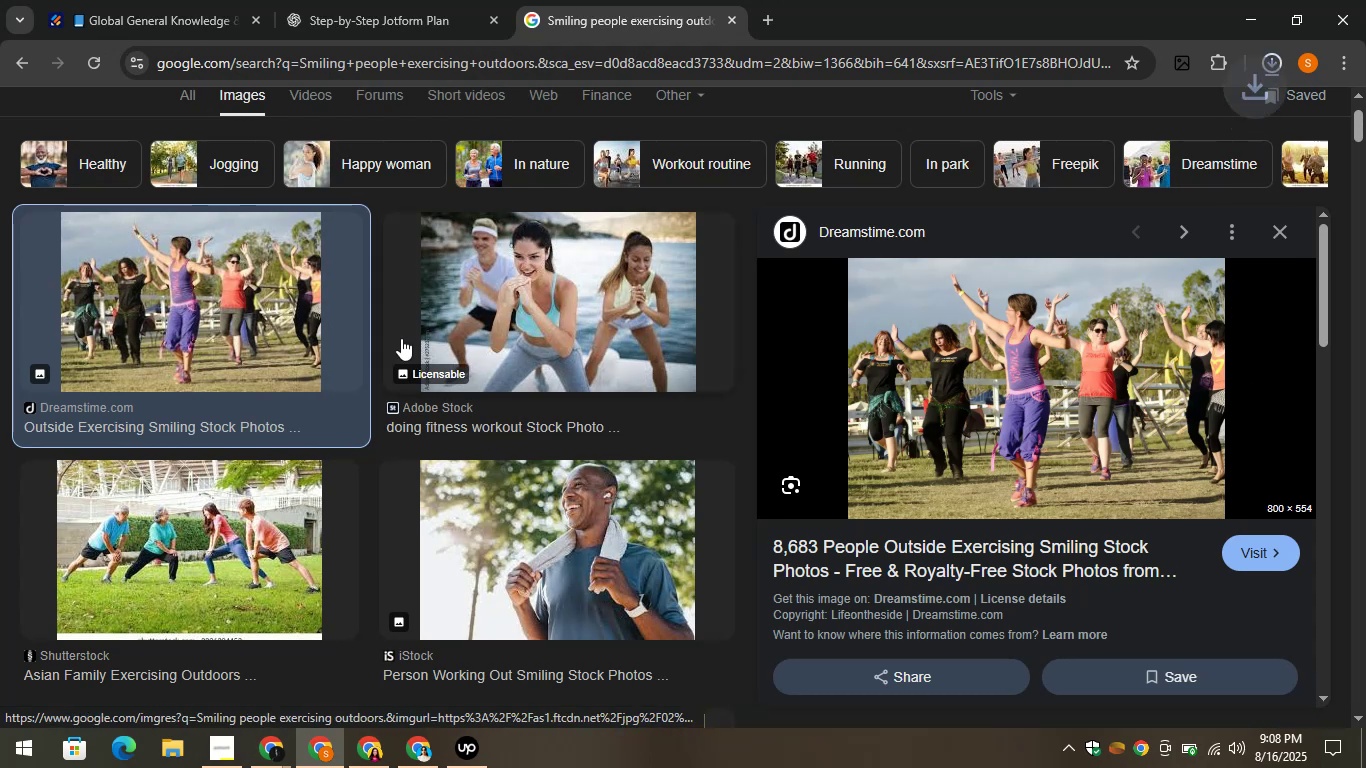 
left_click([150, 0])
 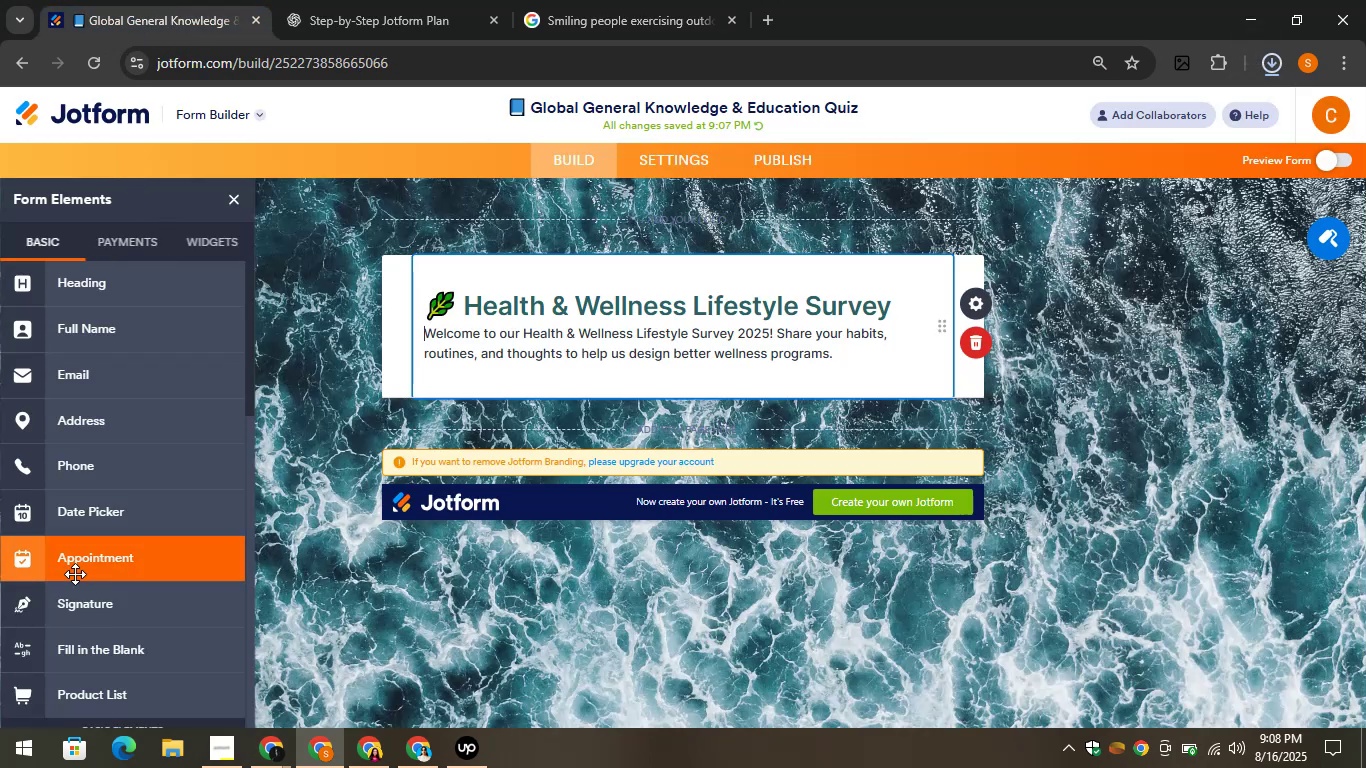 
scroll: coordinate [125, 329], scroll_direction: down, amount: 5.0
 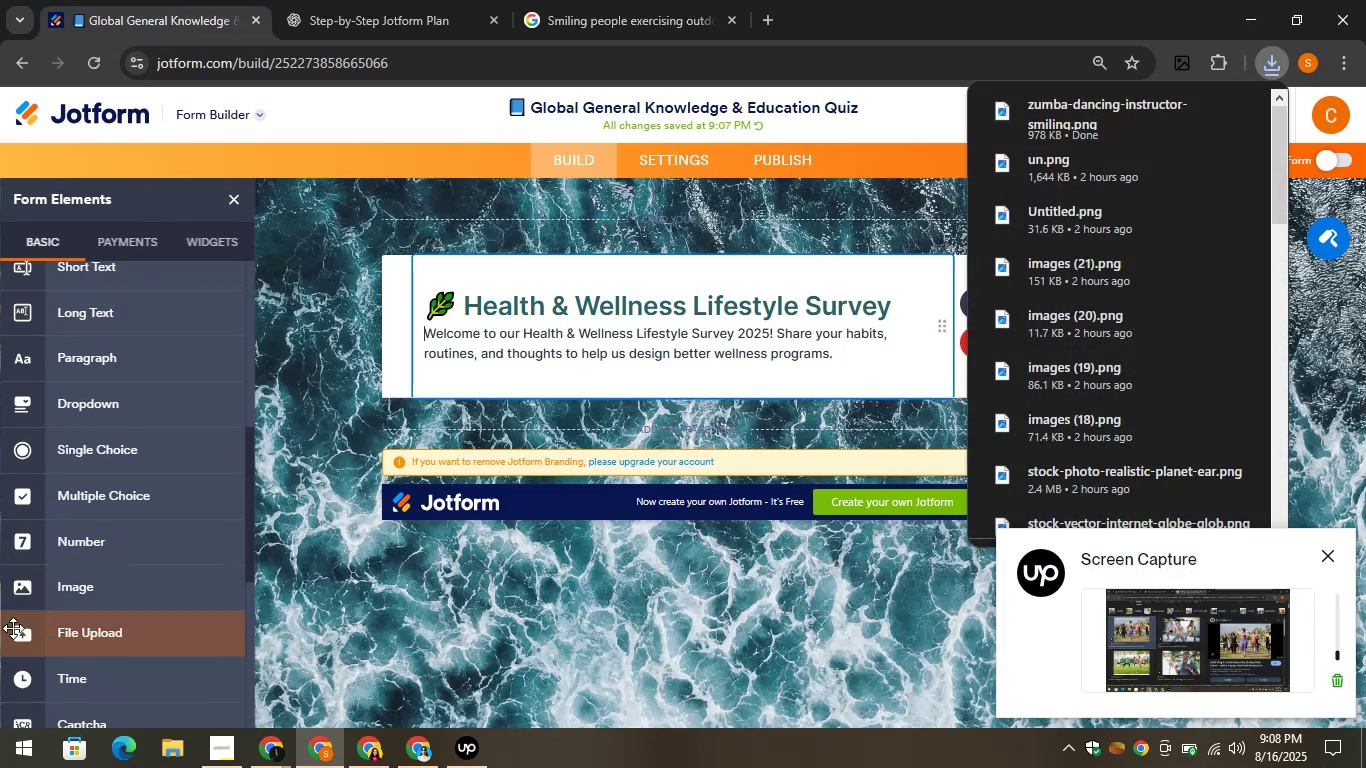 
left_click_drag(start_coordinate=[52, 587], to_coordinate=[560, 426])
 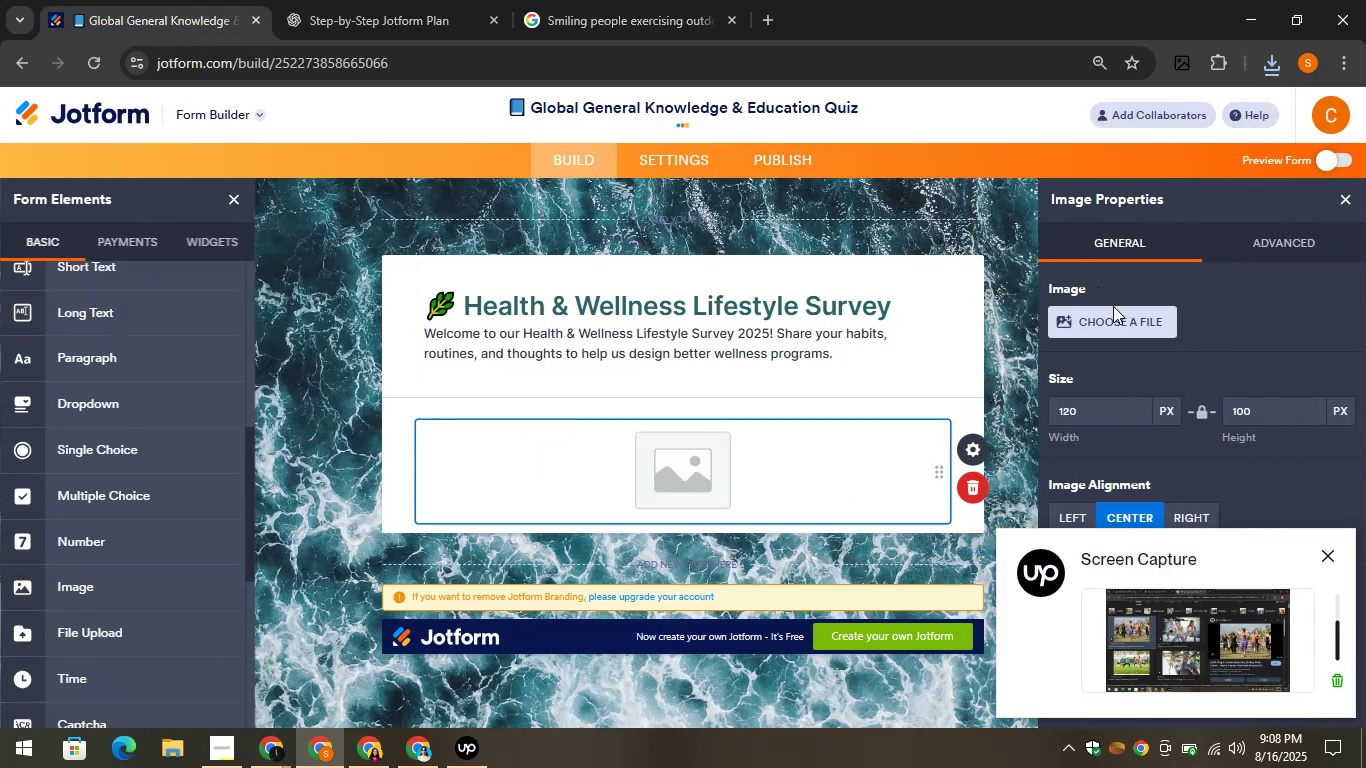 
left_click([1120, 316])
 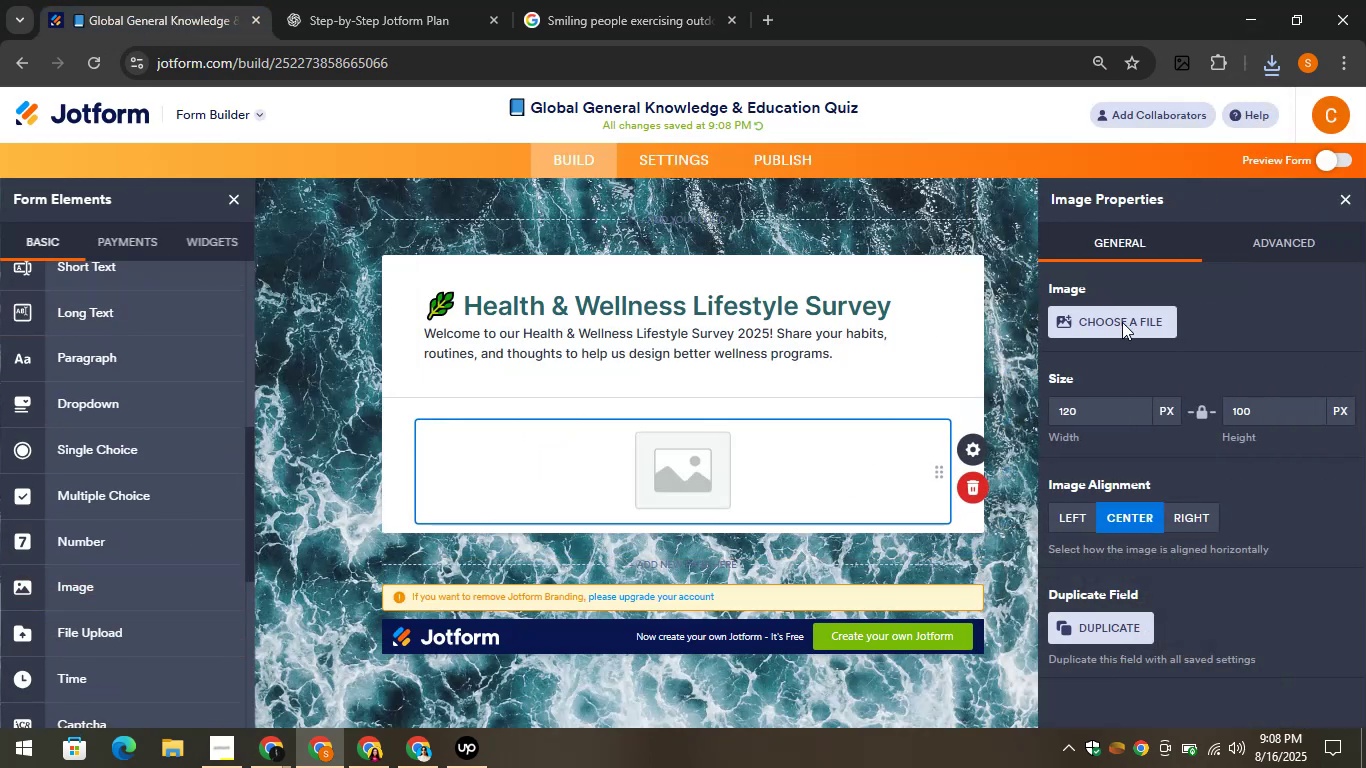 
left_click([1122, 325])
 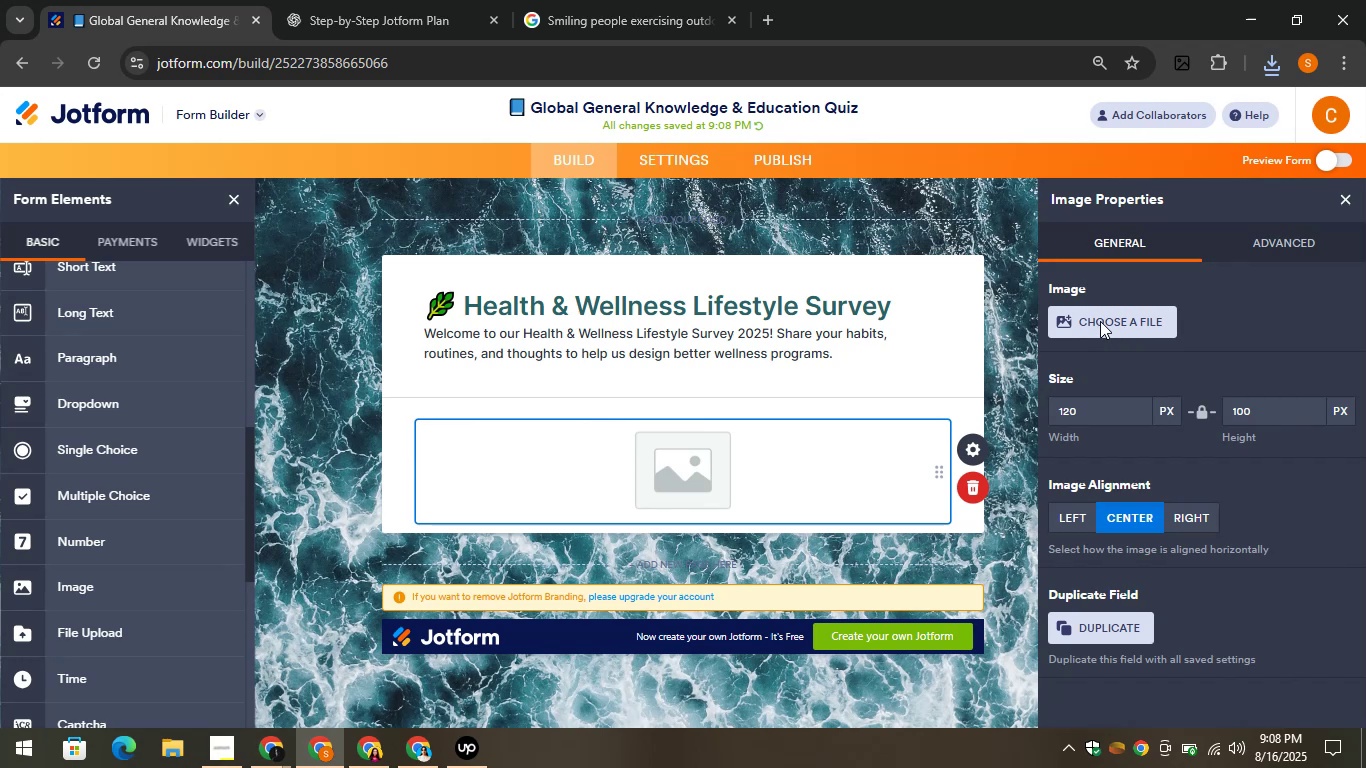 
scroll: coordinate [1098, 321], scroll_direction: up, amount: 1.0
 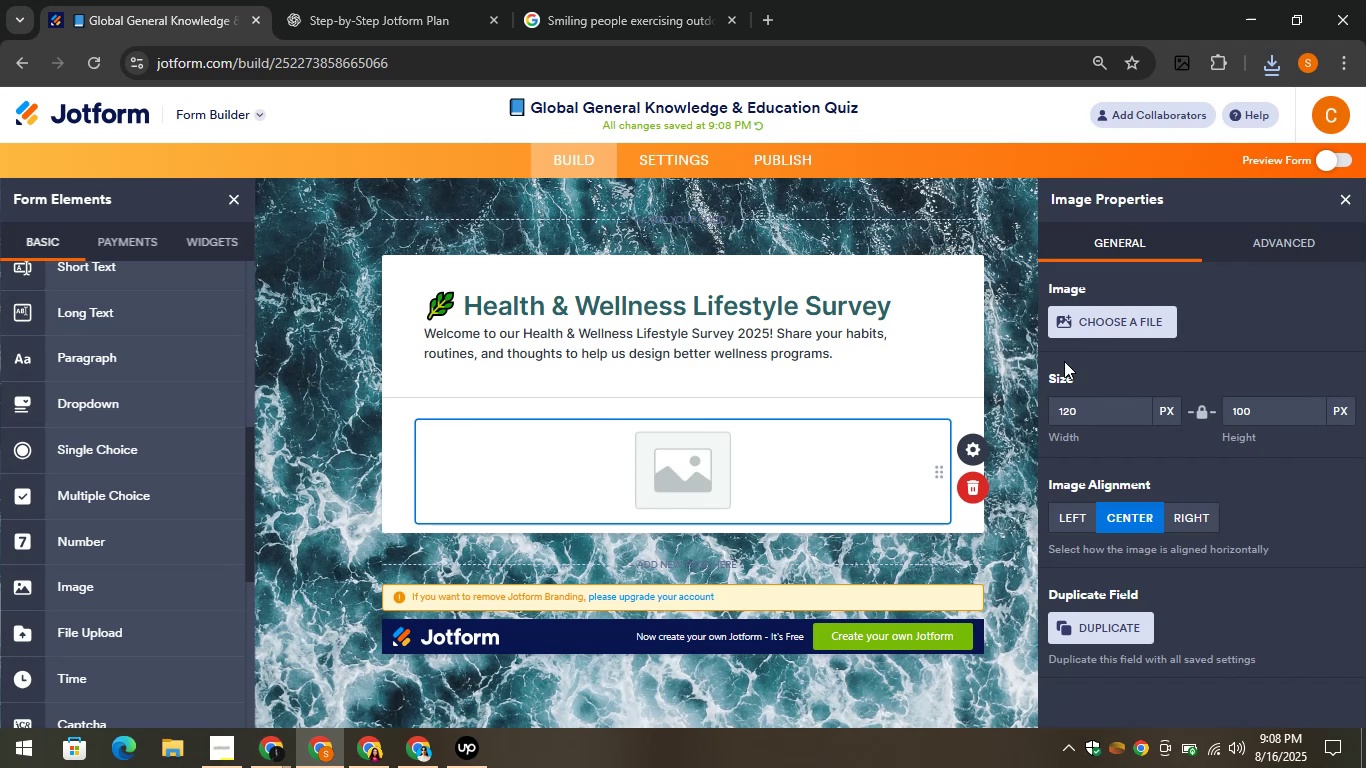 
left_click([1127, 318])
 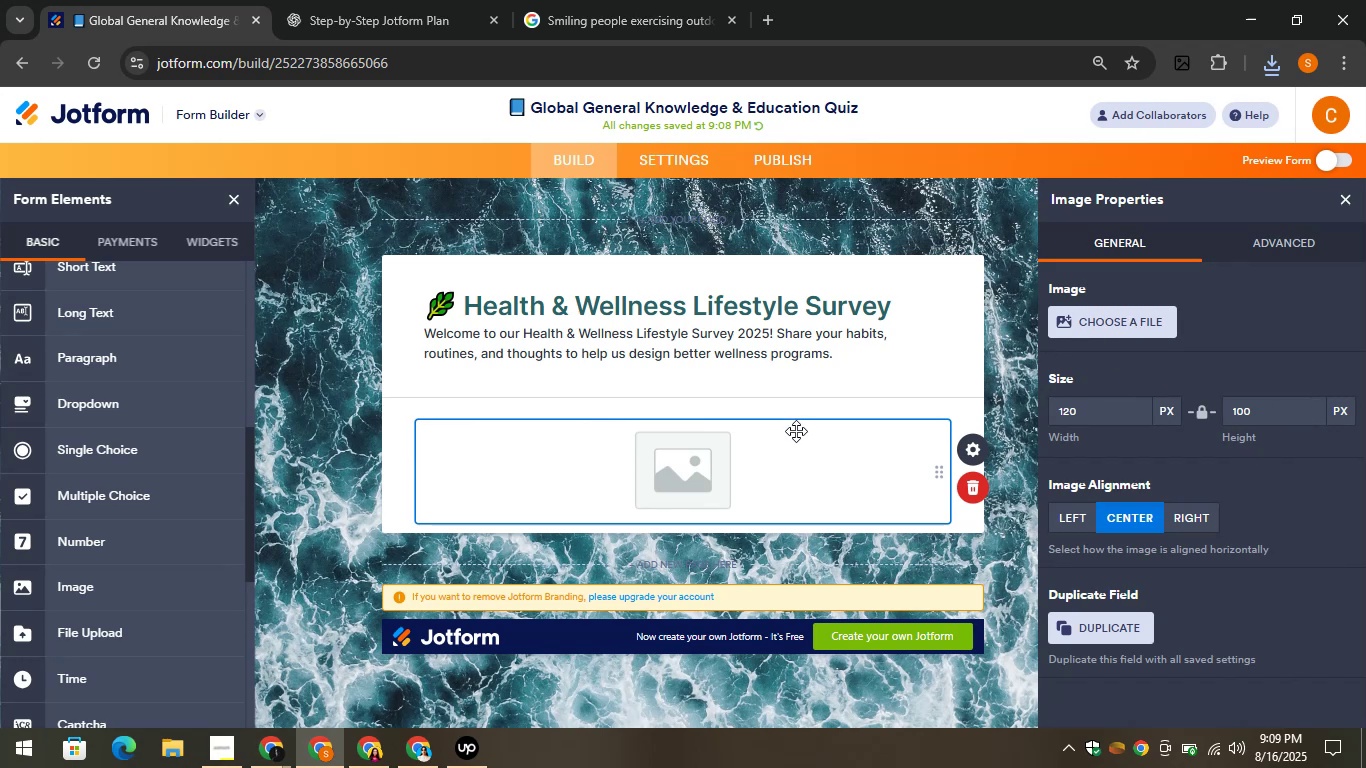 
scroll: coordinate [796, 431], scroll_direction: down, amount: 1.0
 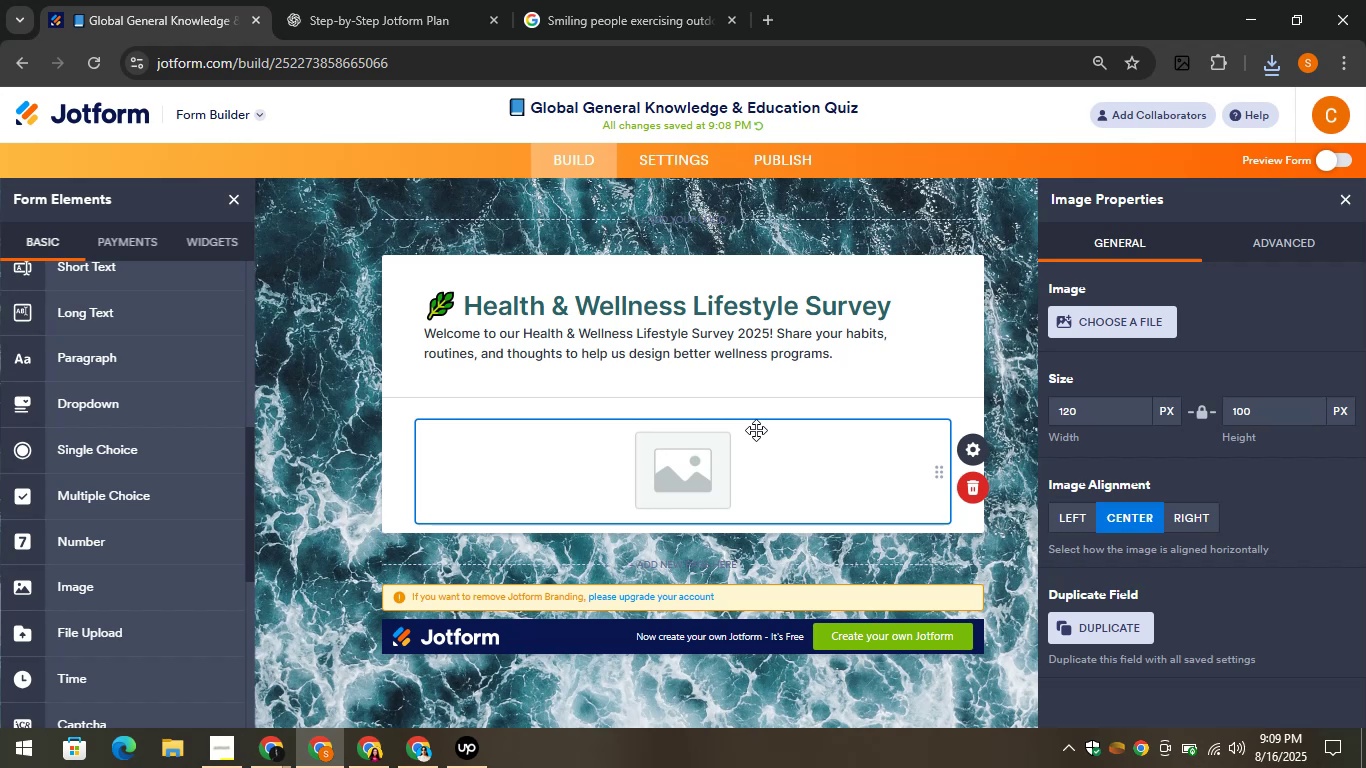 
wait(13.91)
 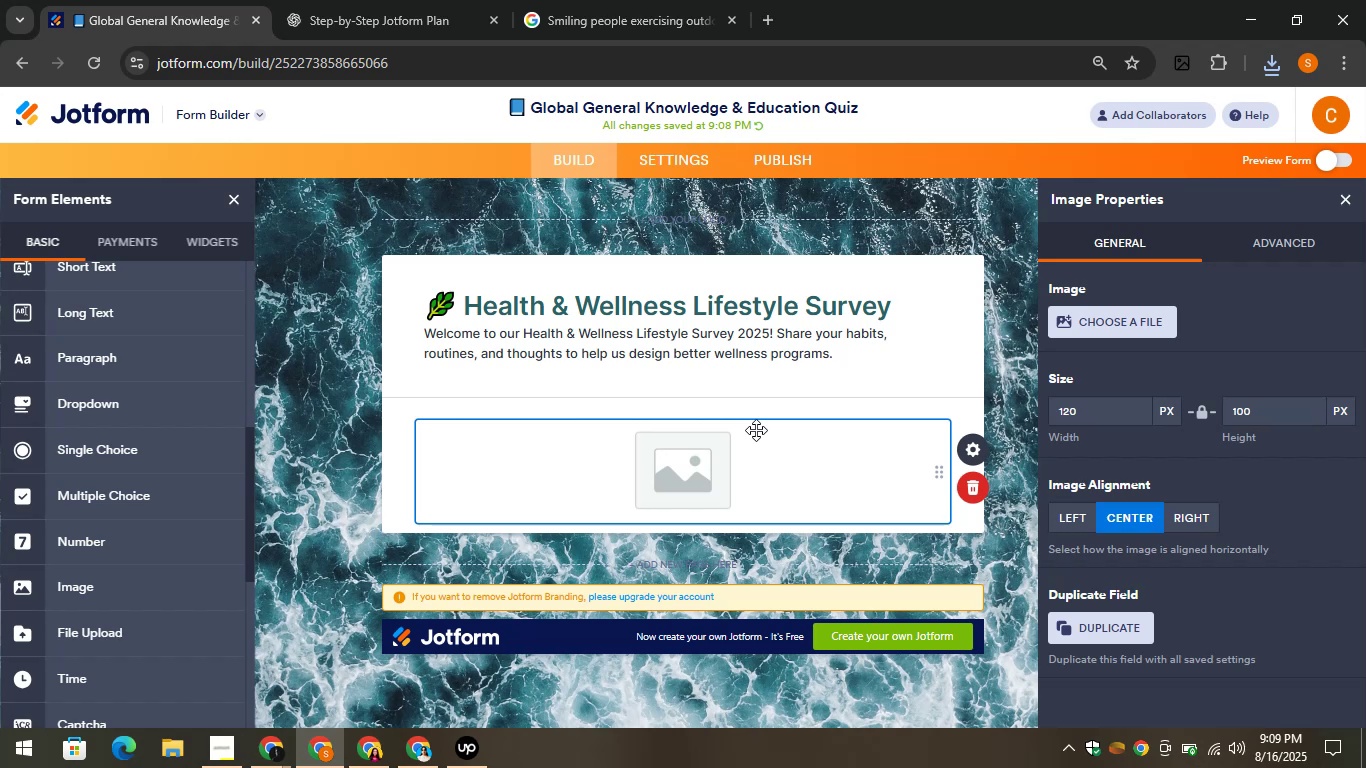 
left_click([1095, 326])
 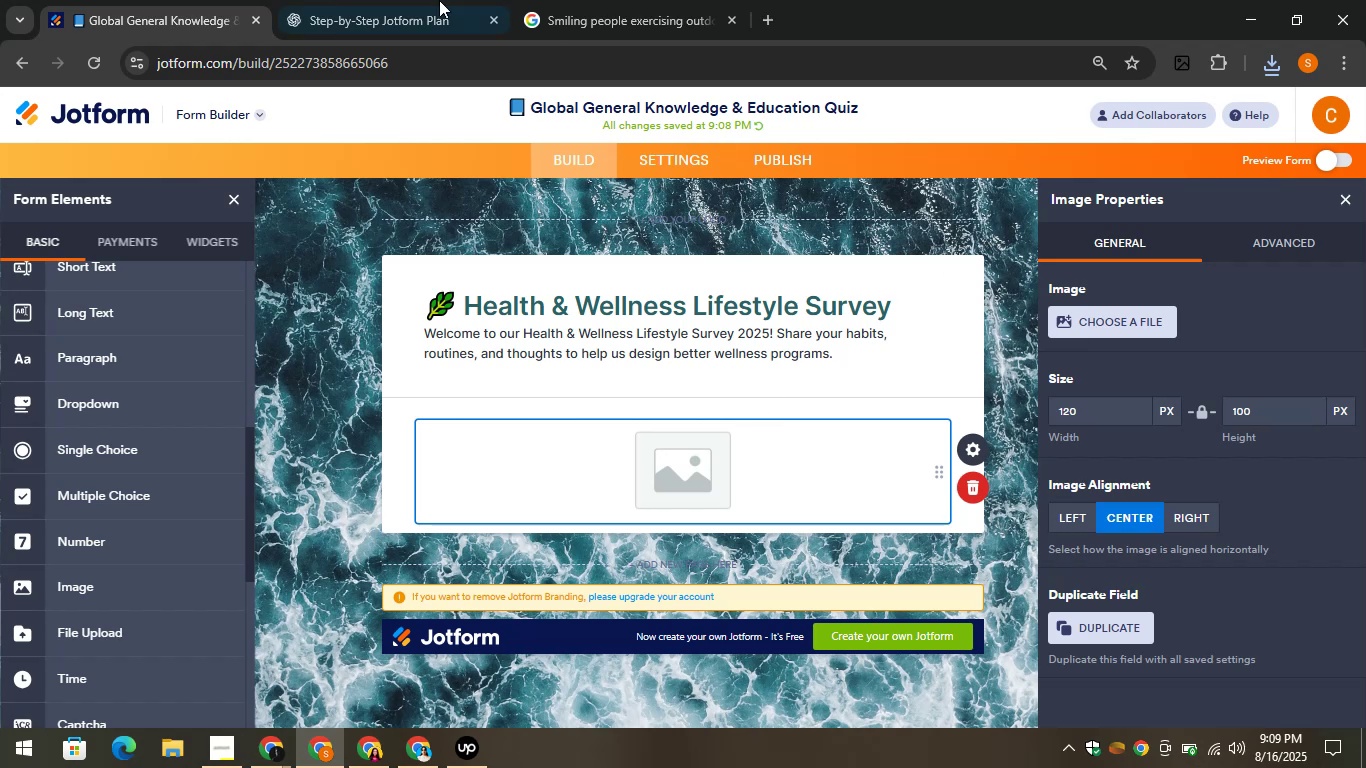 
left_click([335, 0])
 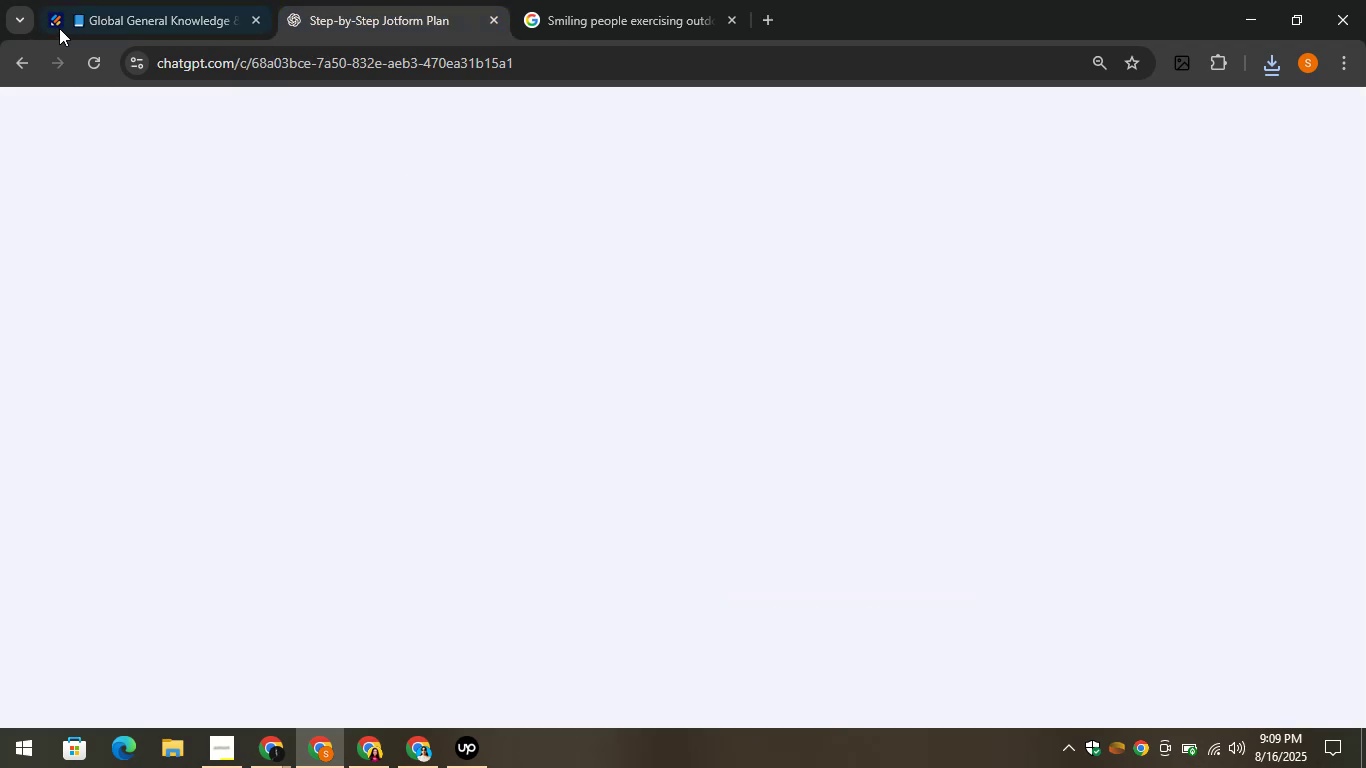 
left_click([129, 0])
 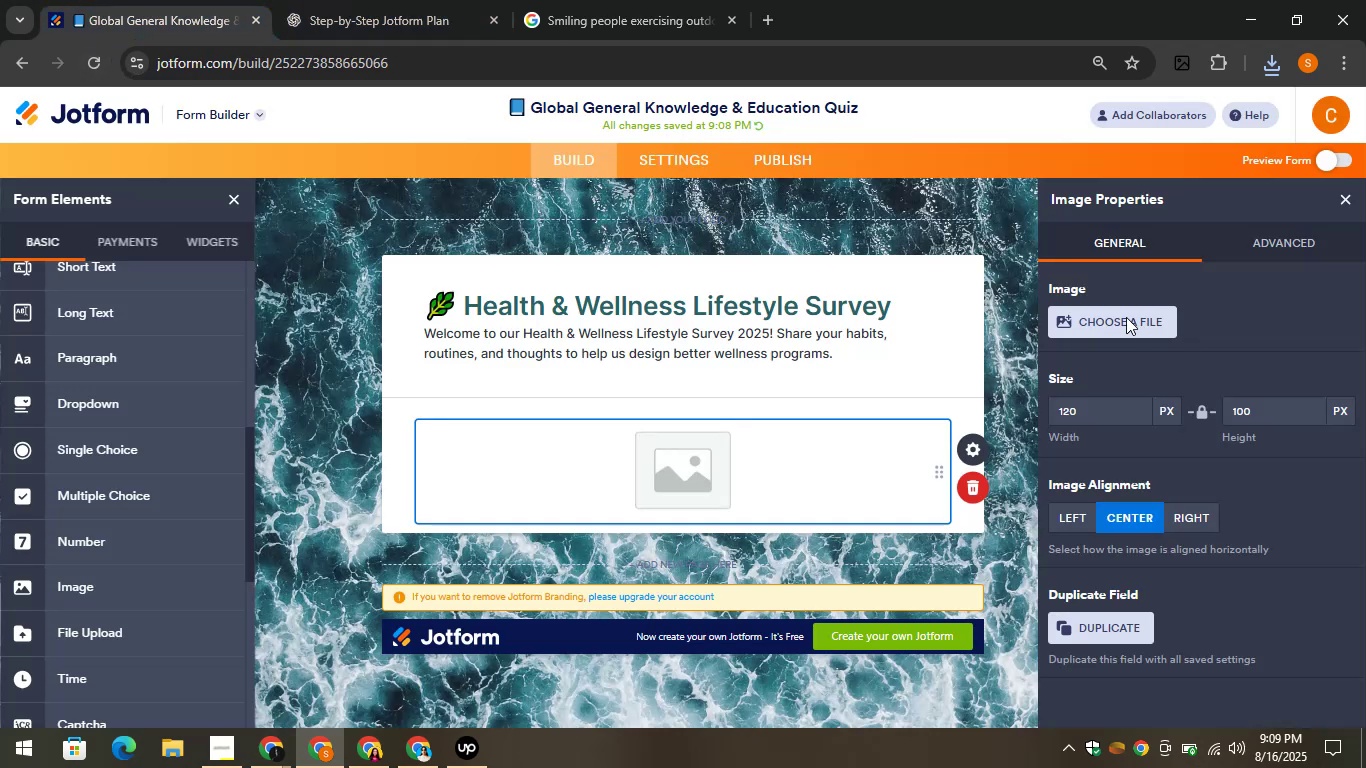 
scroll: coordinate [676, 335], scroll_direction: none, amount: 0.0
 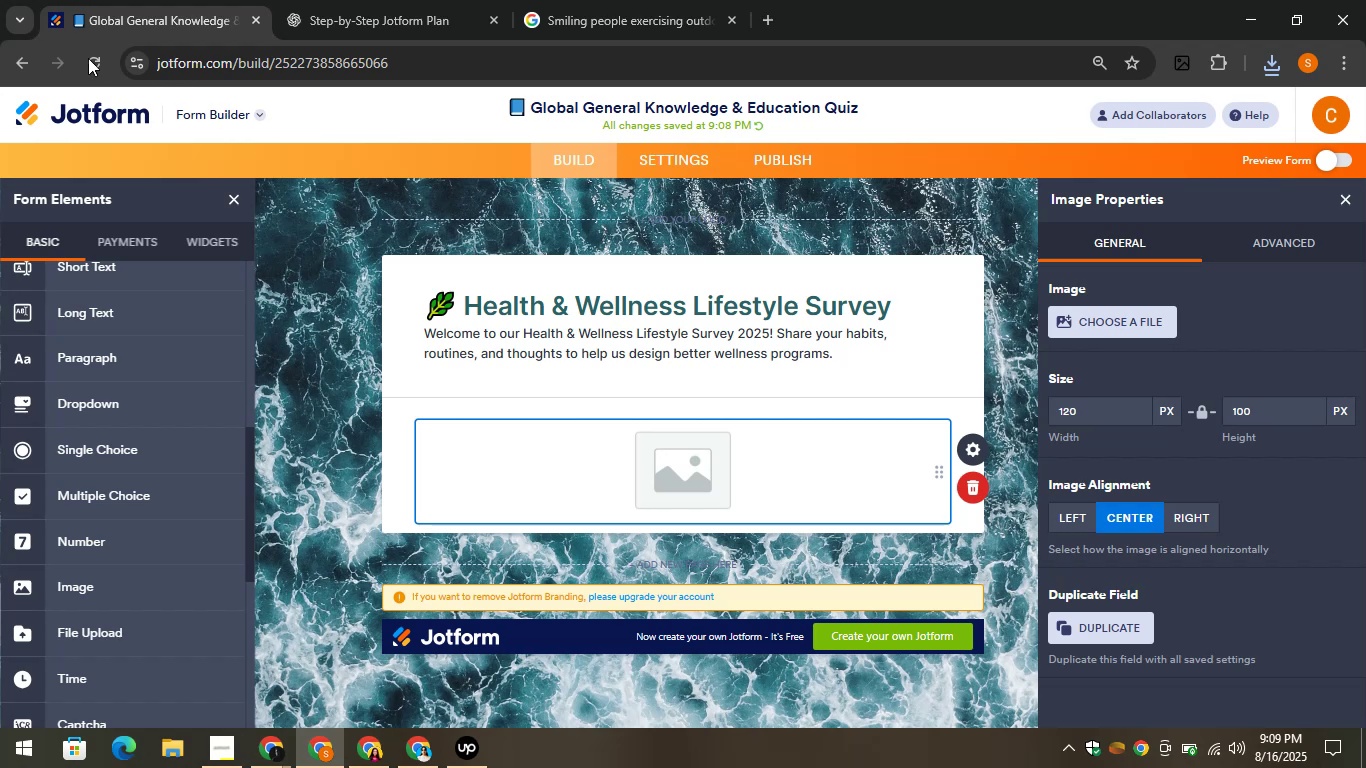 
left_click([85, 57])
 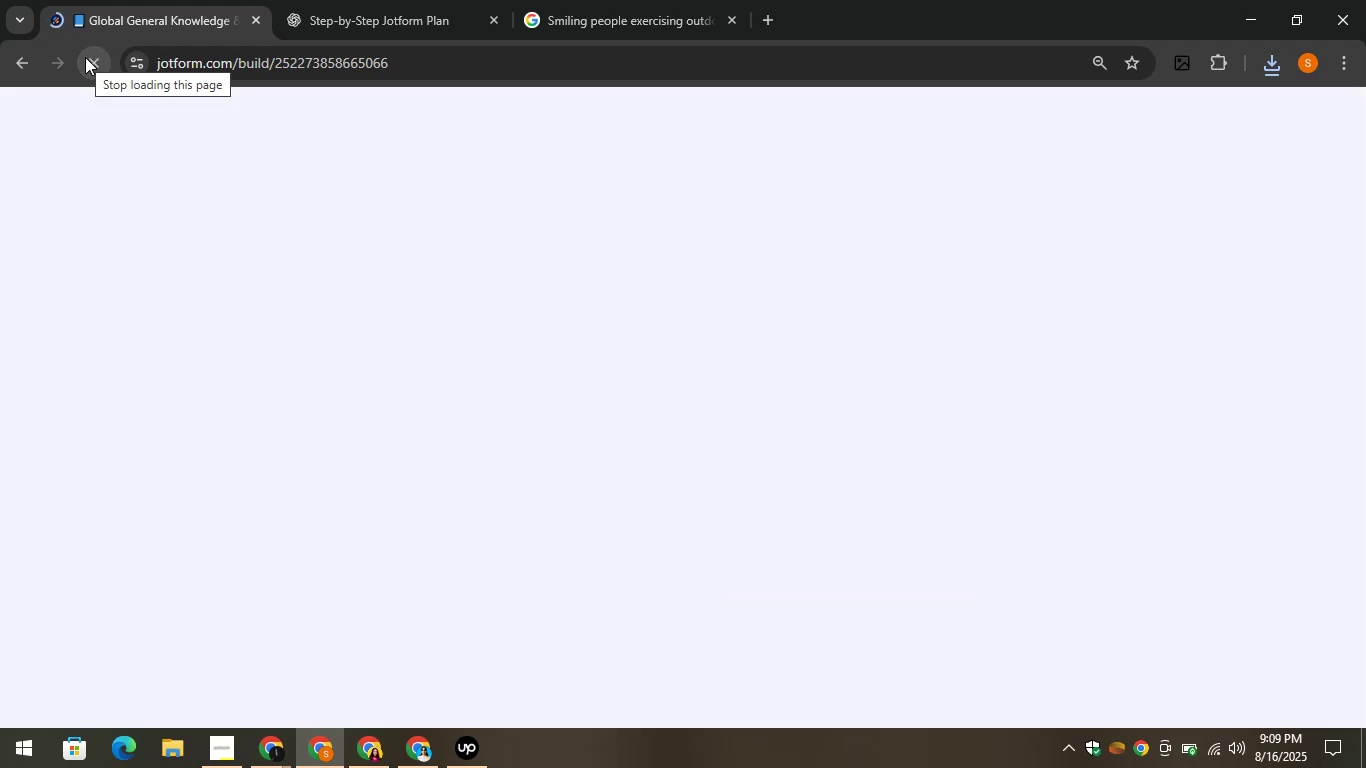 
wait(9.48)
 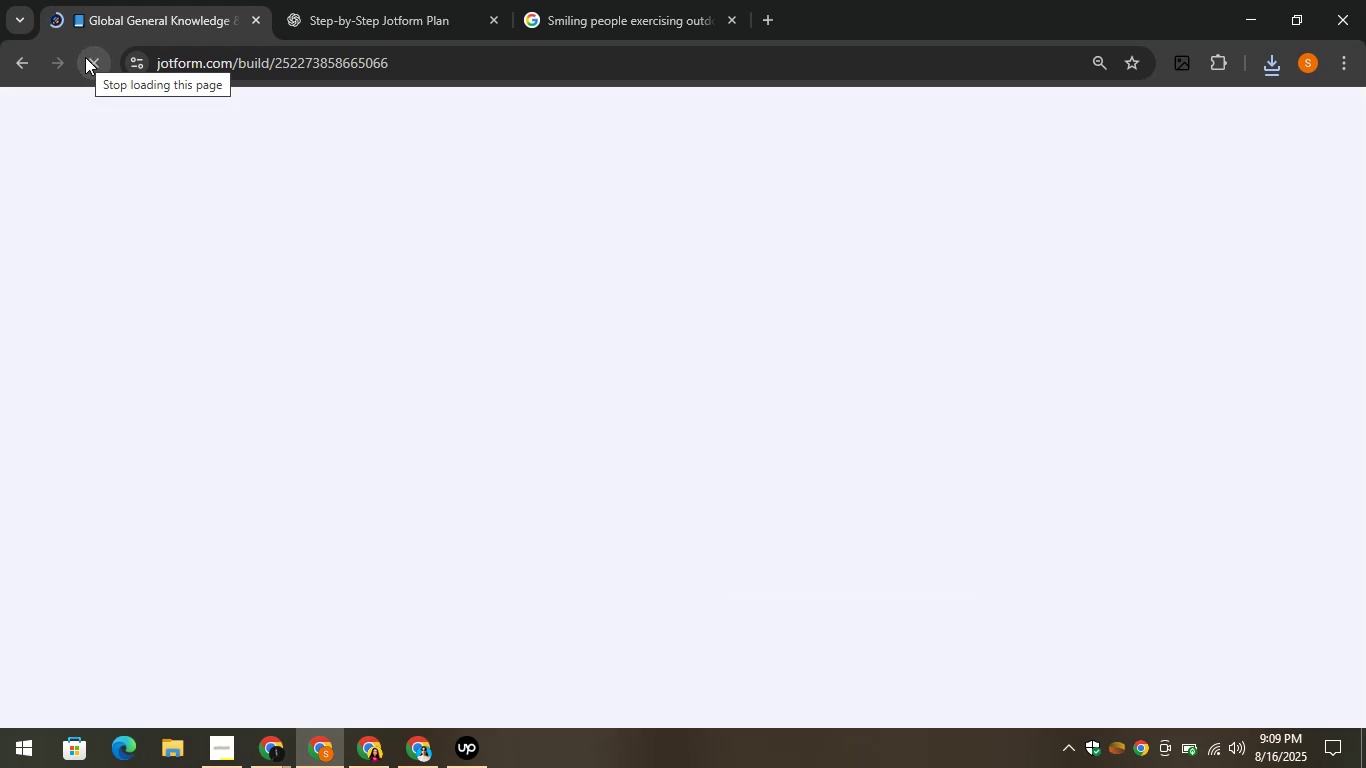 
mouse_move([522, 152])
 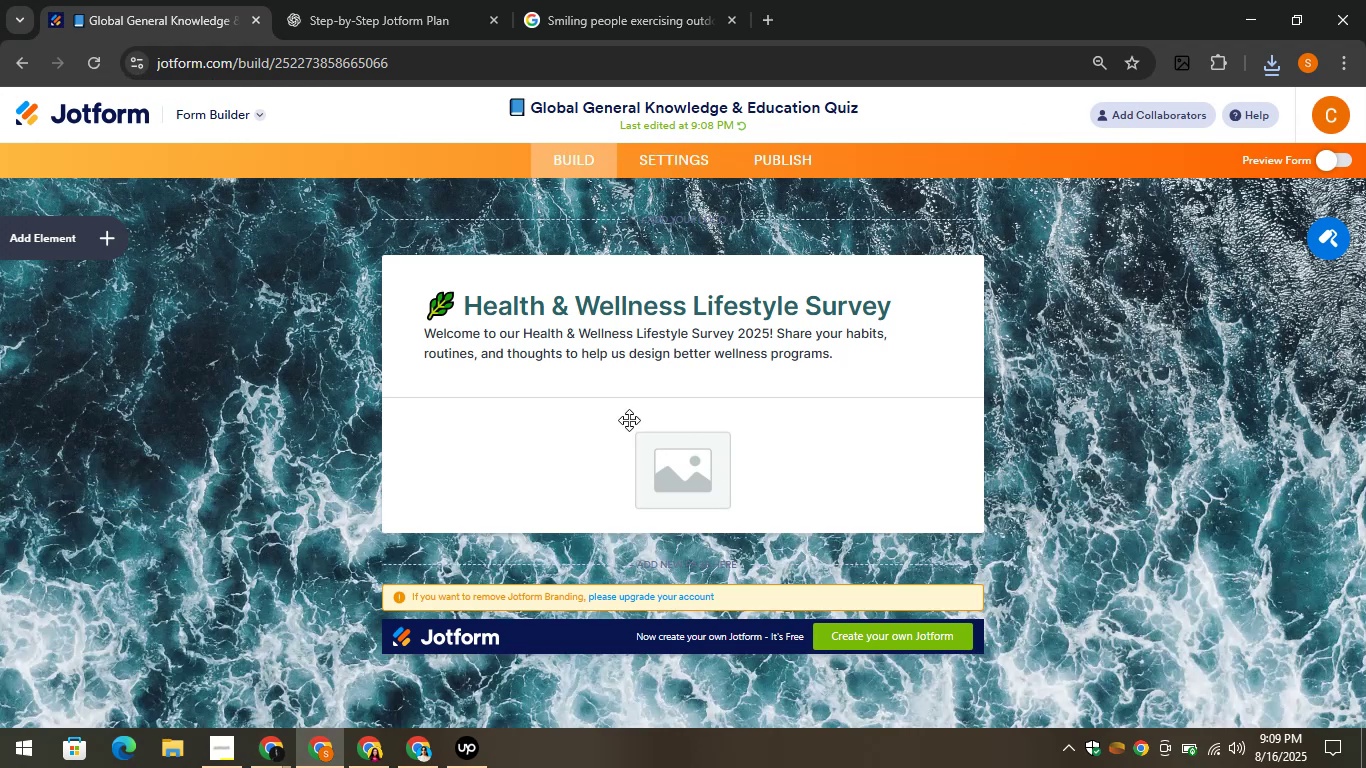 
scroll: coordinate [629, 420], scroll_direction: down, amount: 2.0
 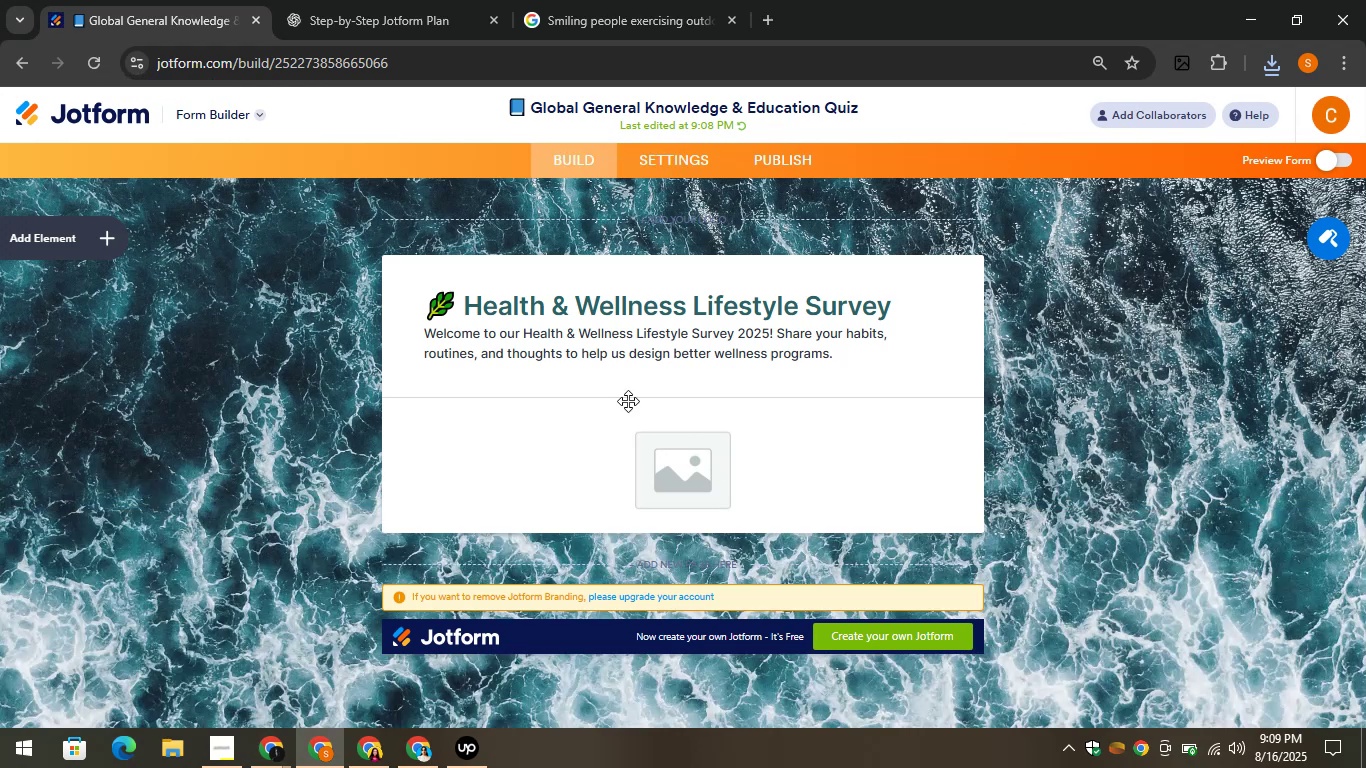 
scroll: coordinate [613, 312], scroll_direction: up, amount: 4.0
 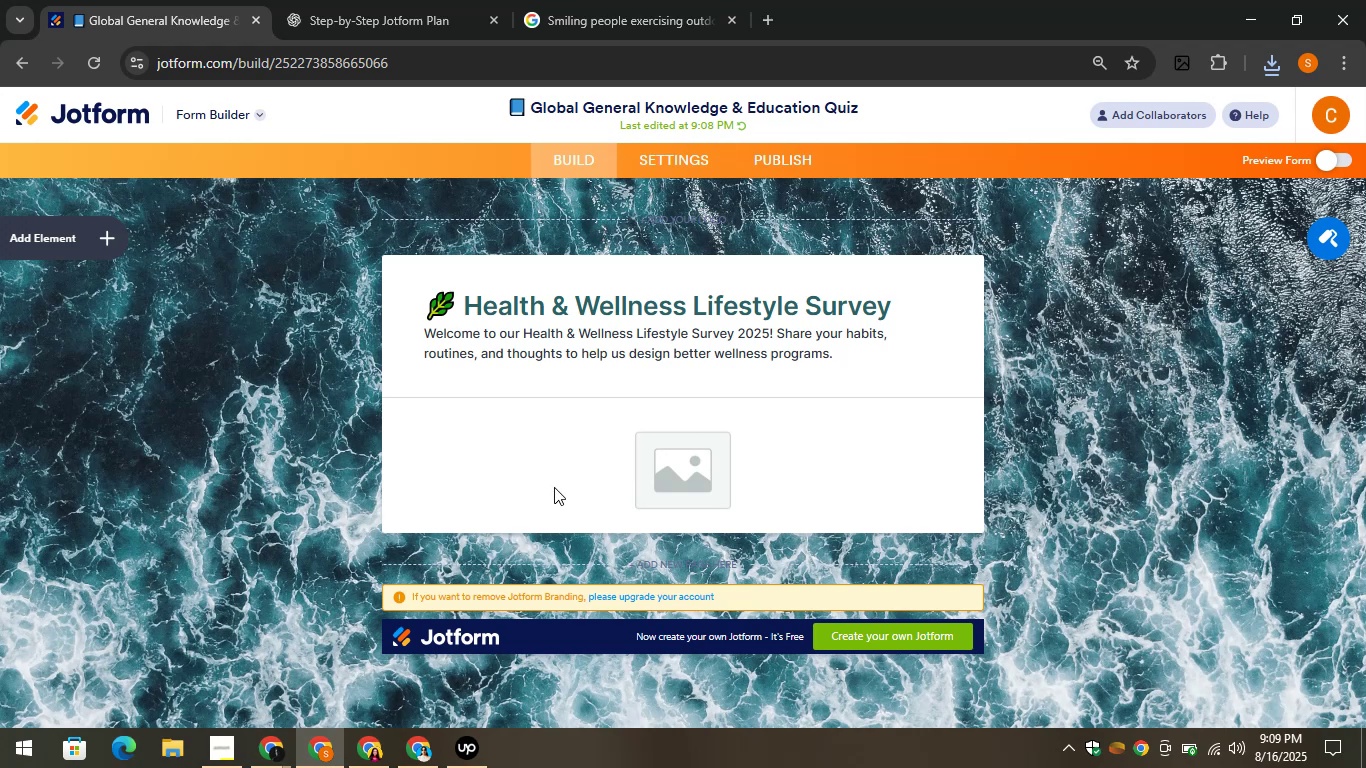 
wait(5.52)
 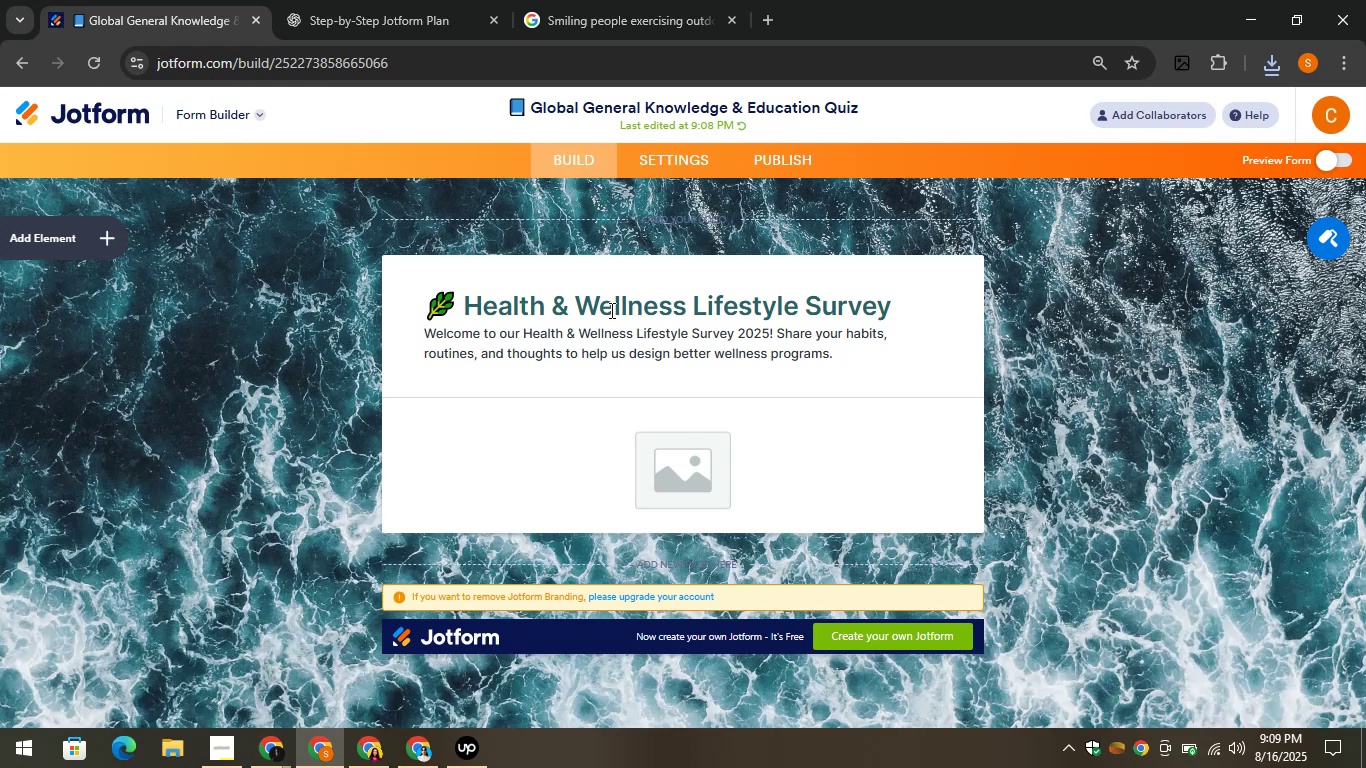 
left_click([381, 9])
 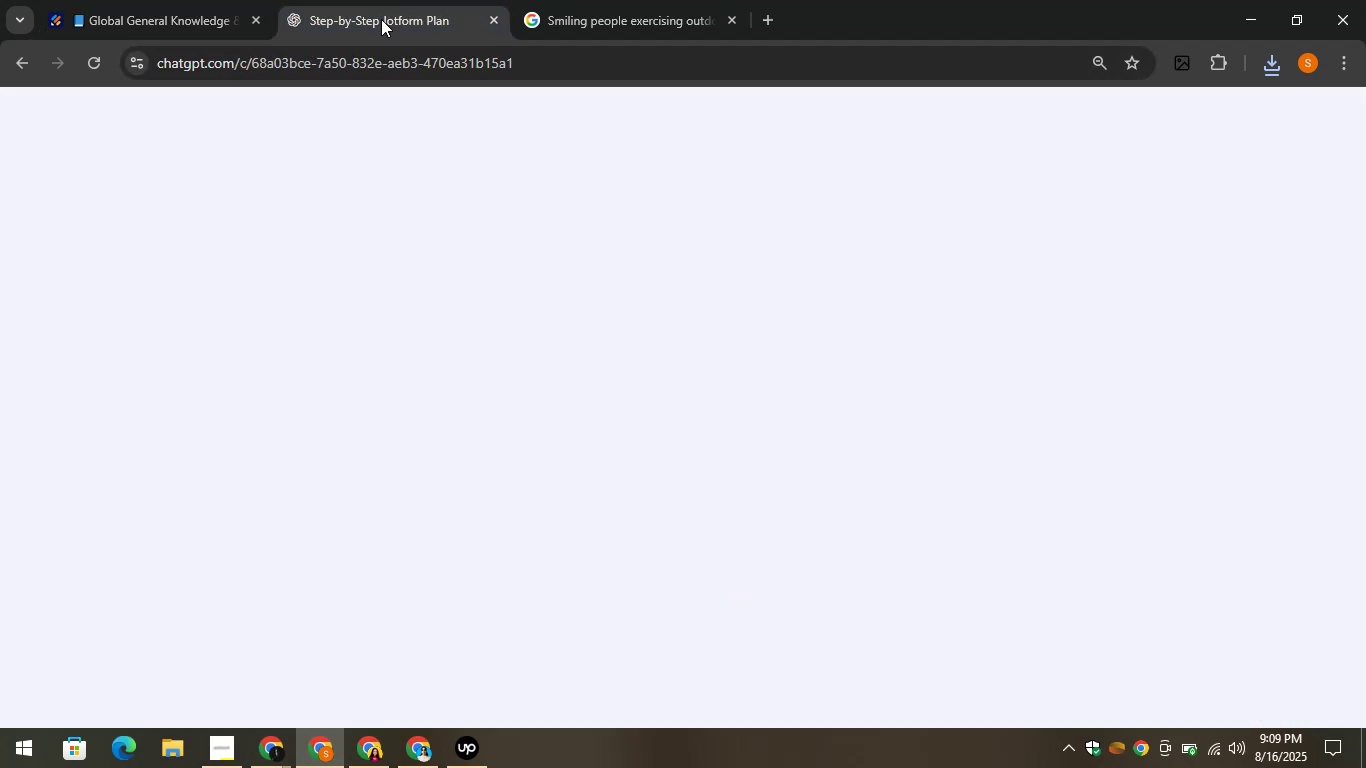 
mouse_move([438, 166])
 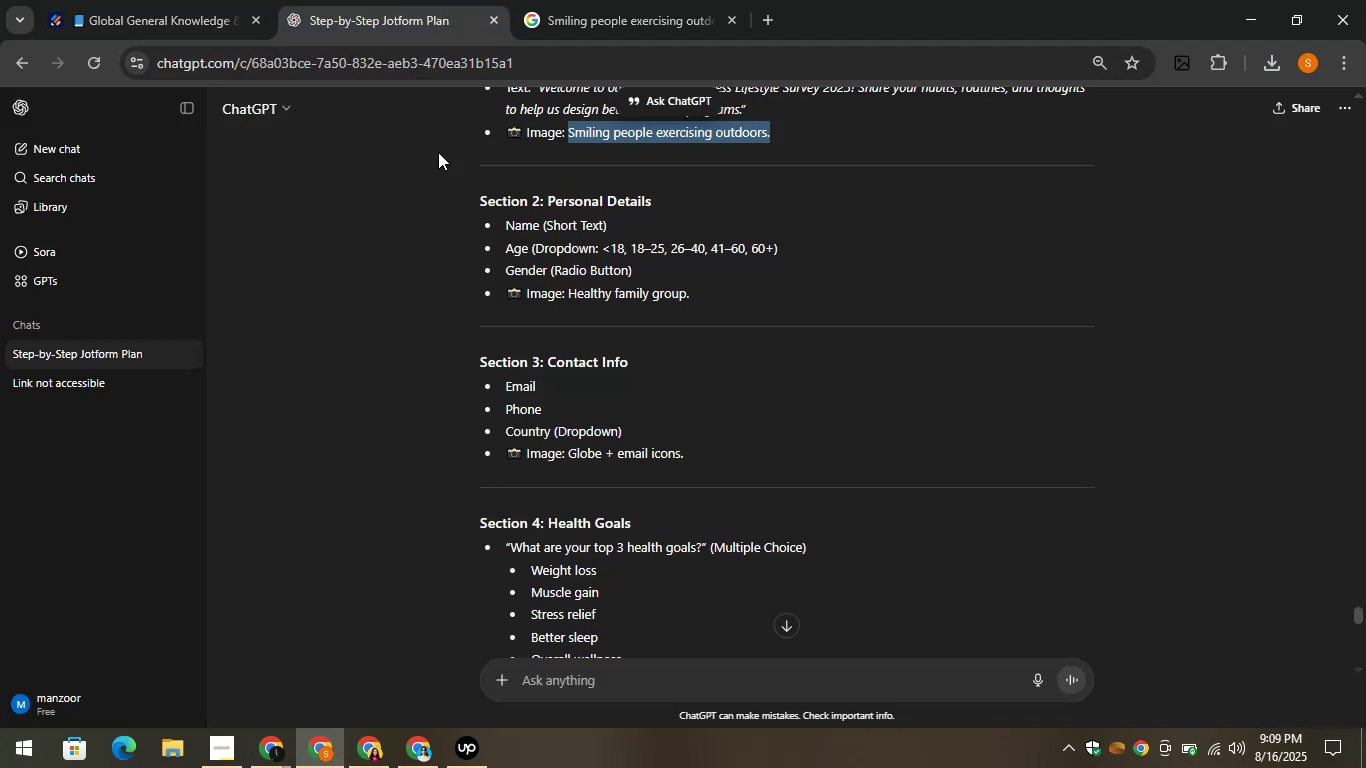 
scroll: coordinate [449, 217], scroll_direction: up, amount: 4.0
 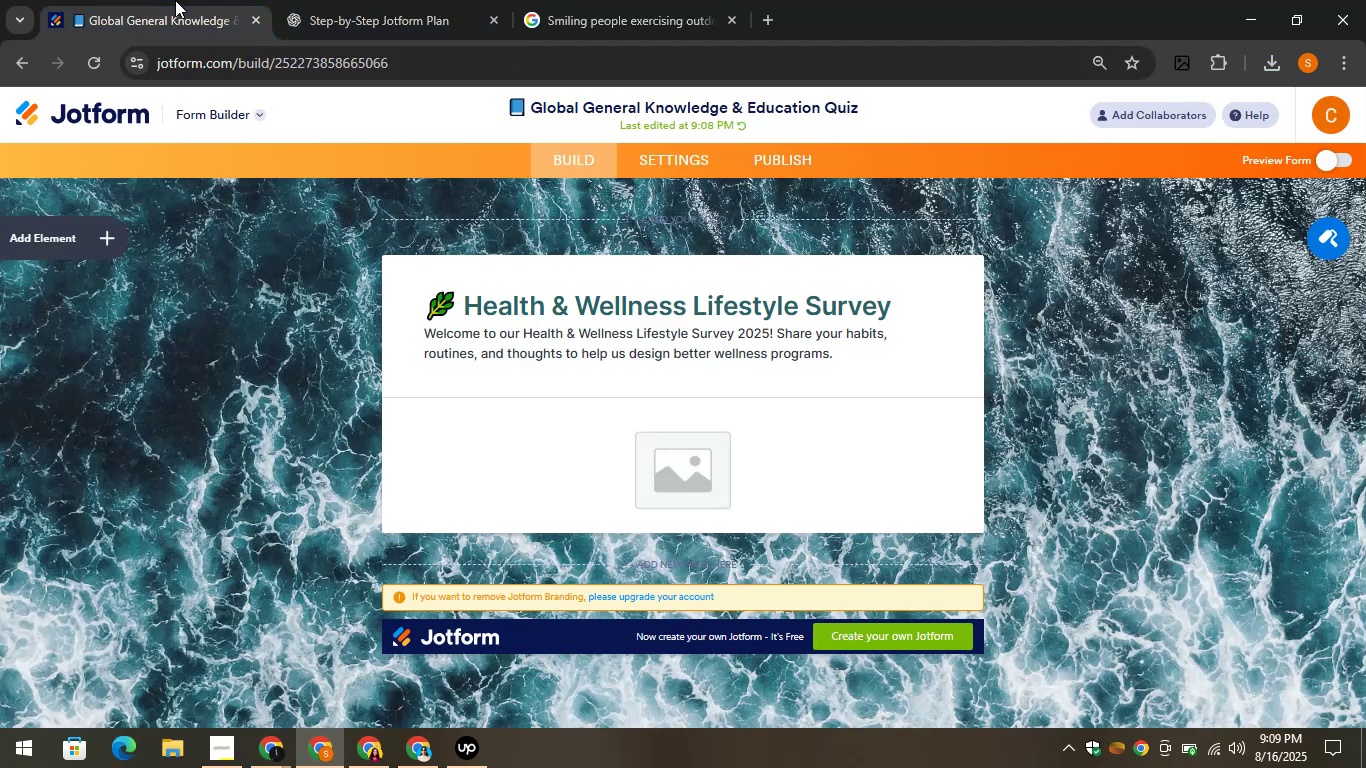 
scroll: coordinate [613, 440], scroll_direction: down, amount: 3.0
 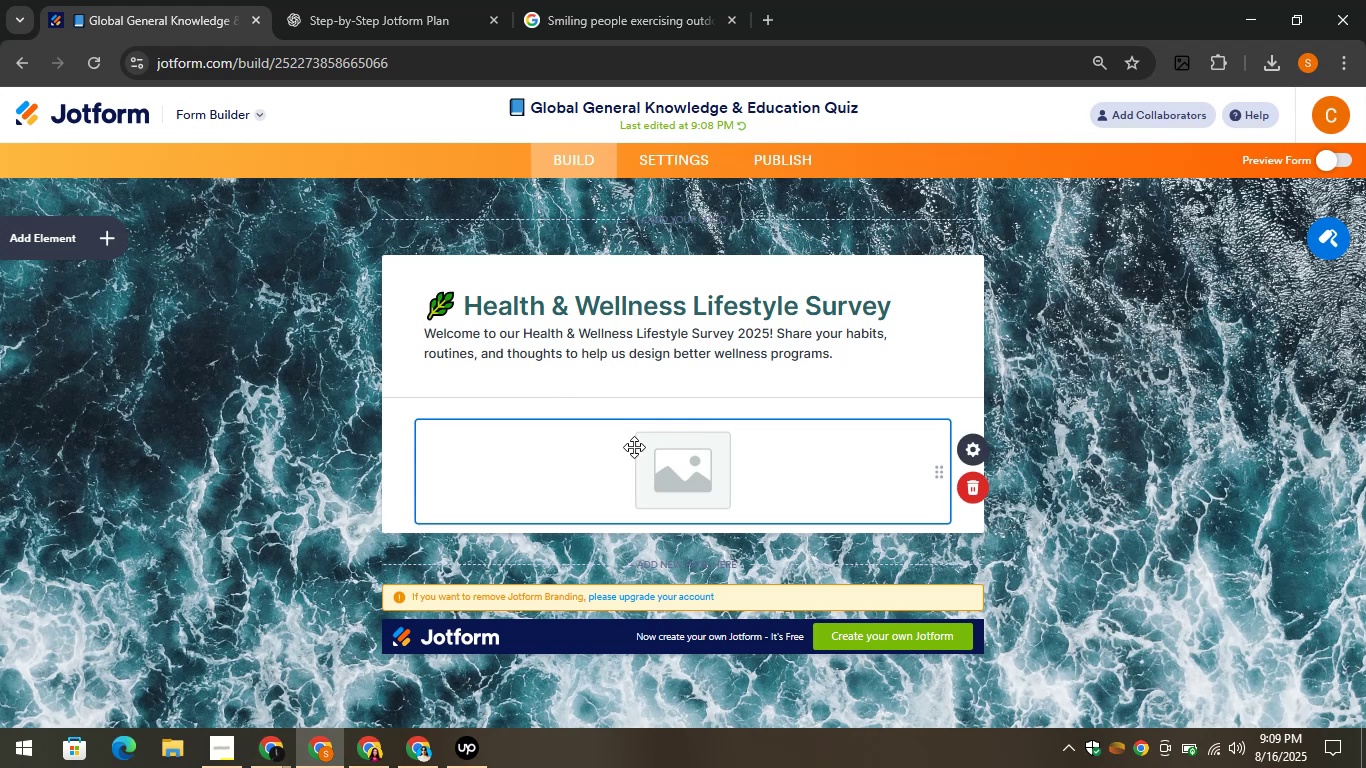 
left_click([634, 448])
 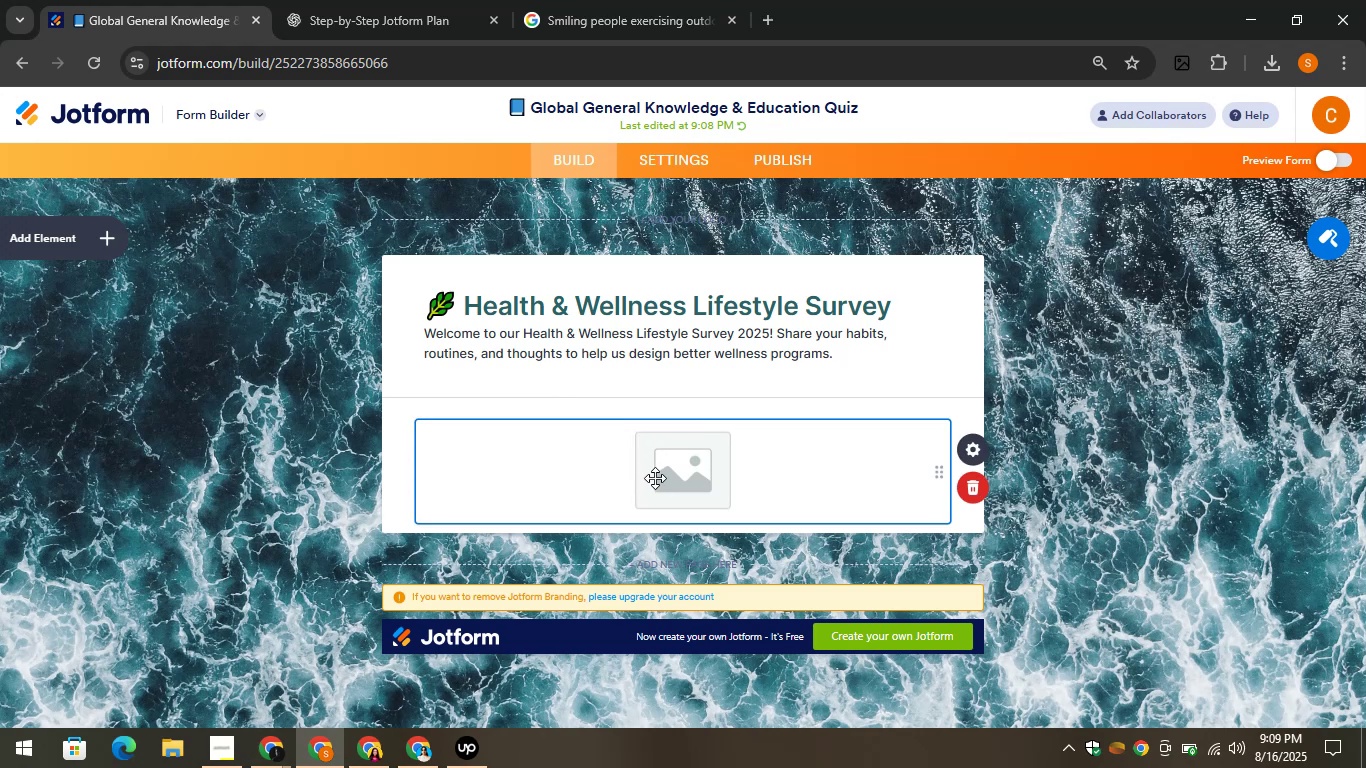 
double_click([655, 478])
 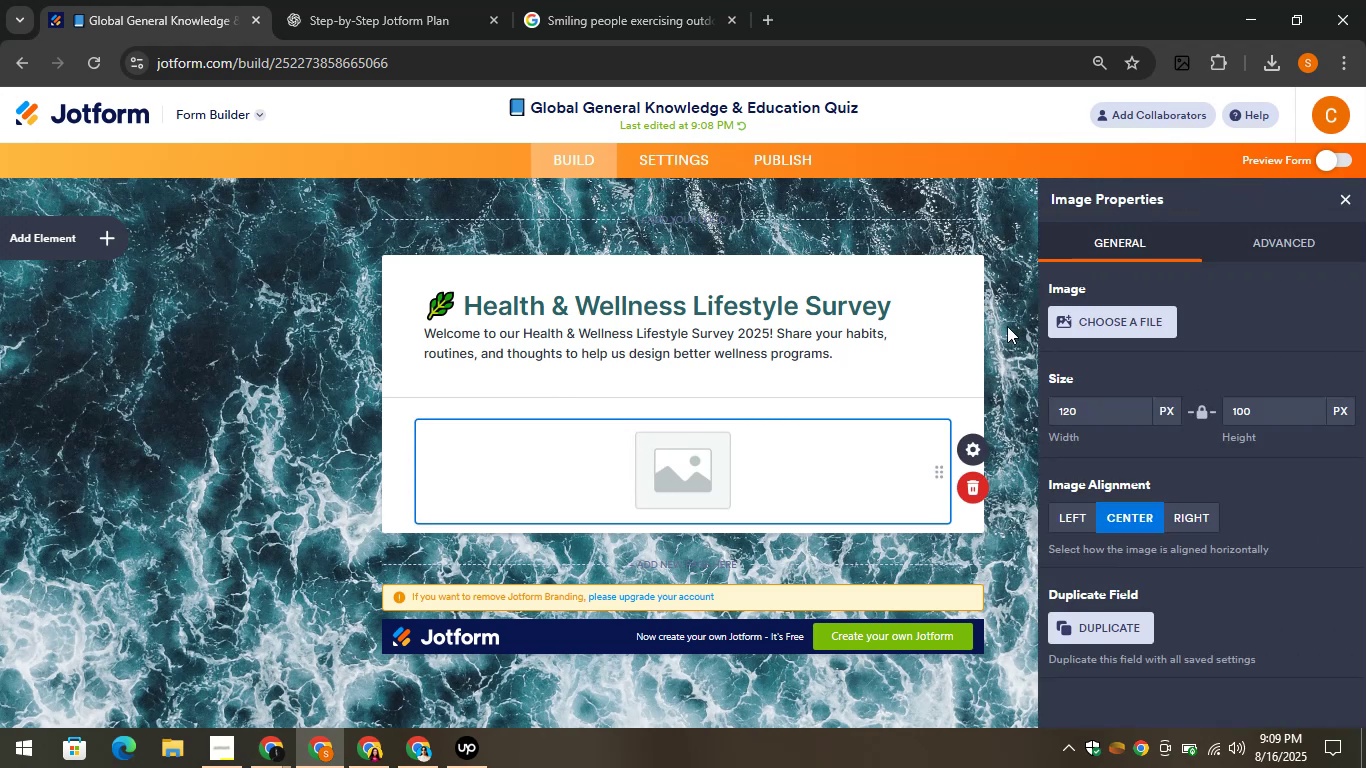 
left_click([1076, 324])
 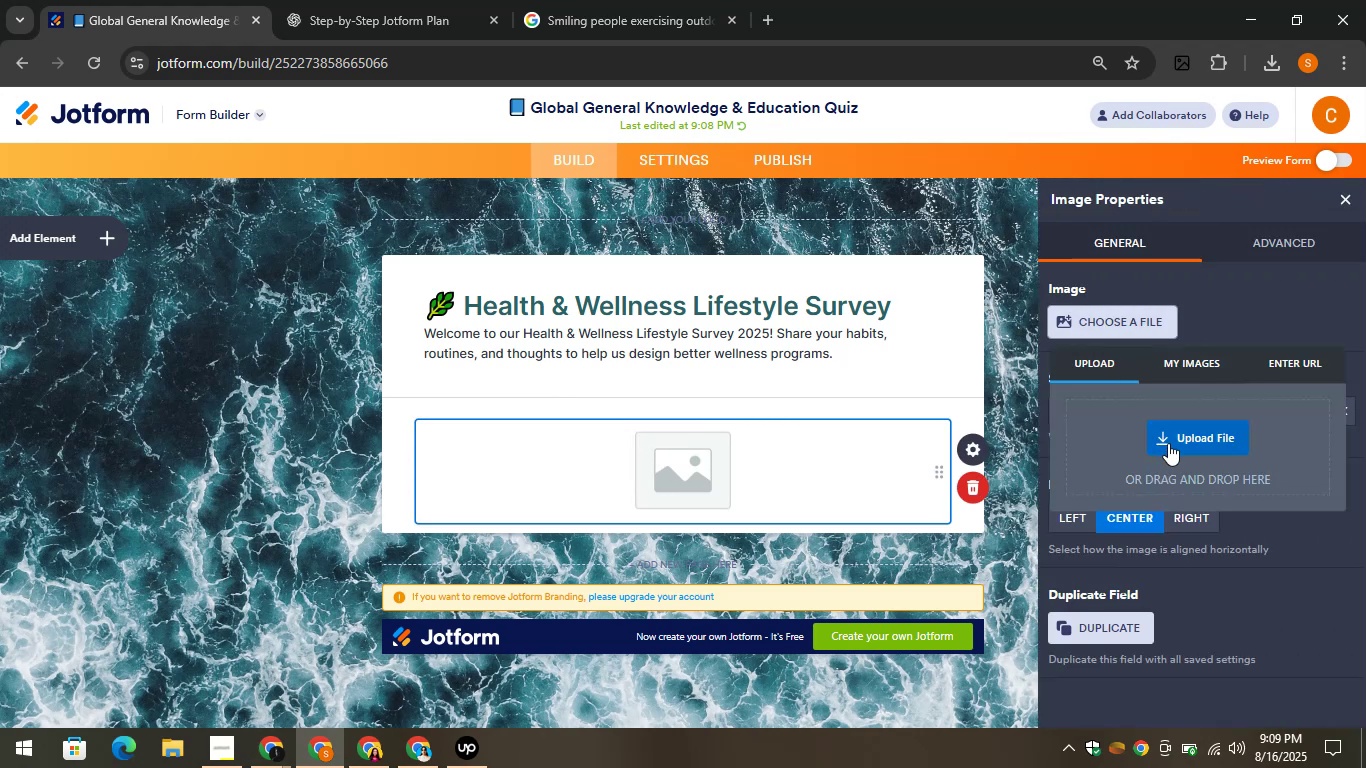 
left_click([1169, 442])
 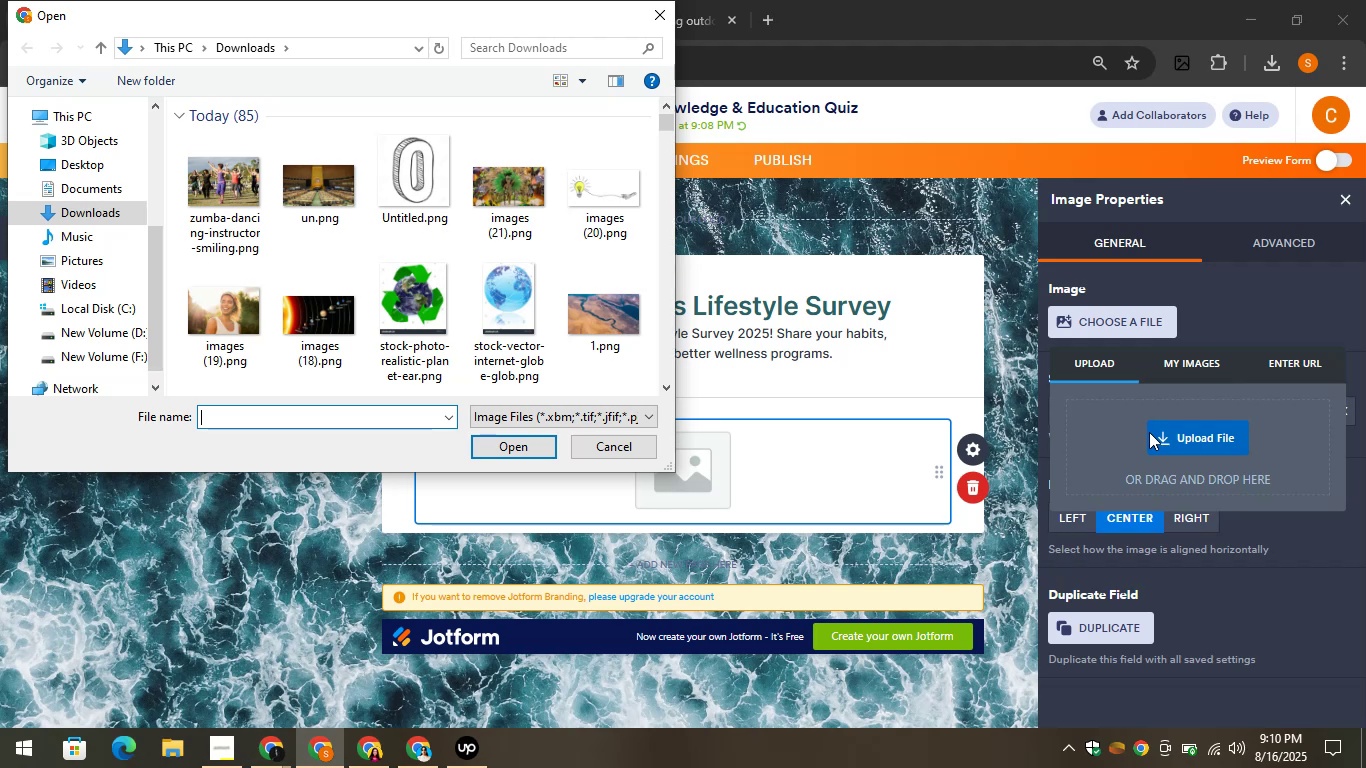 
wait(29.27)
 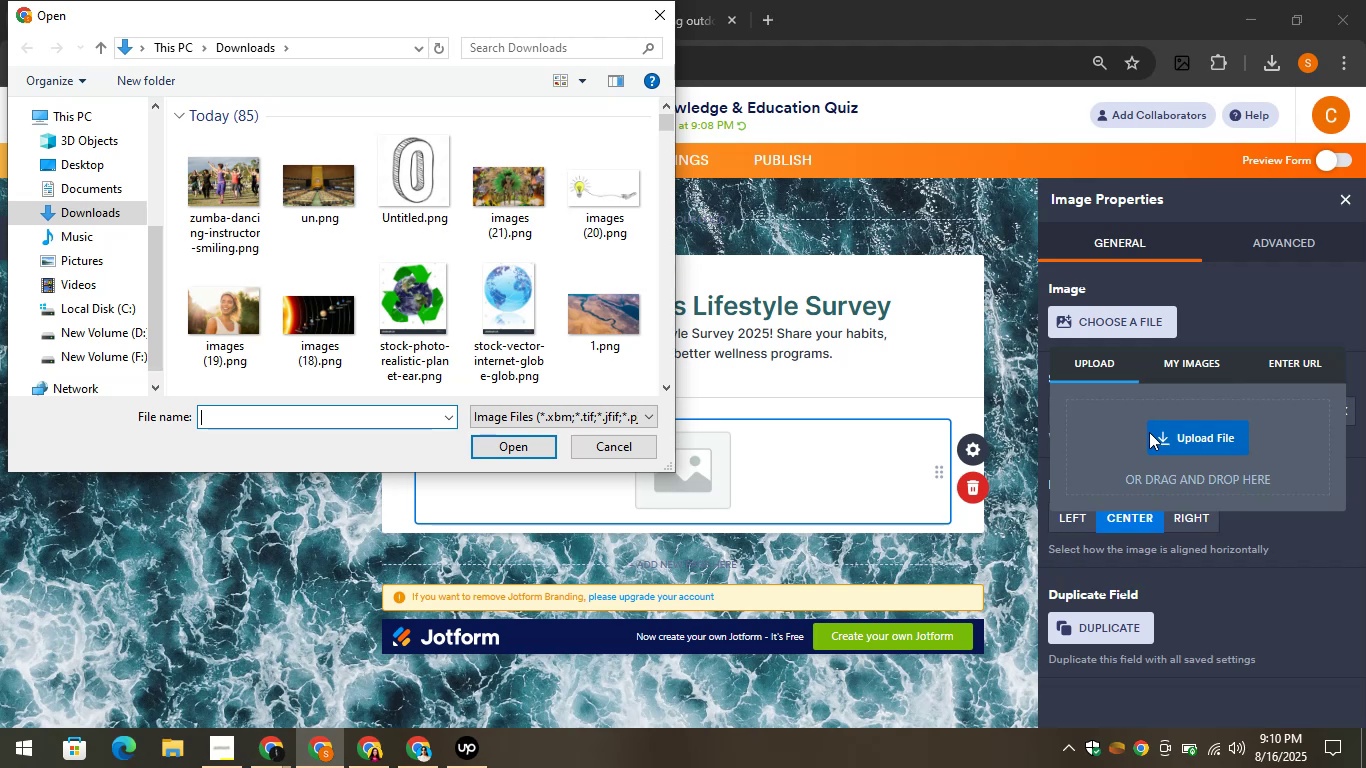 
left_click([503, 453])
 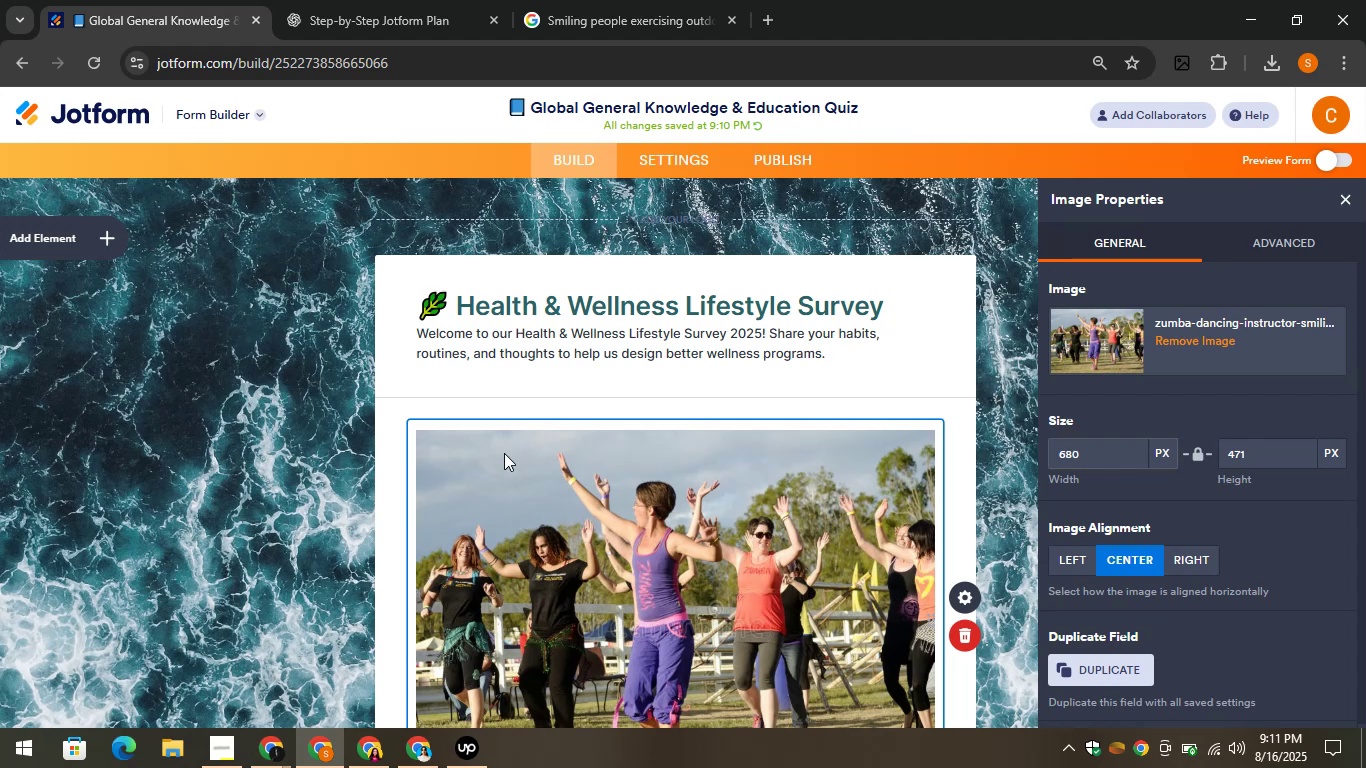 
wait(39.75)
 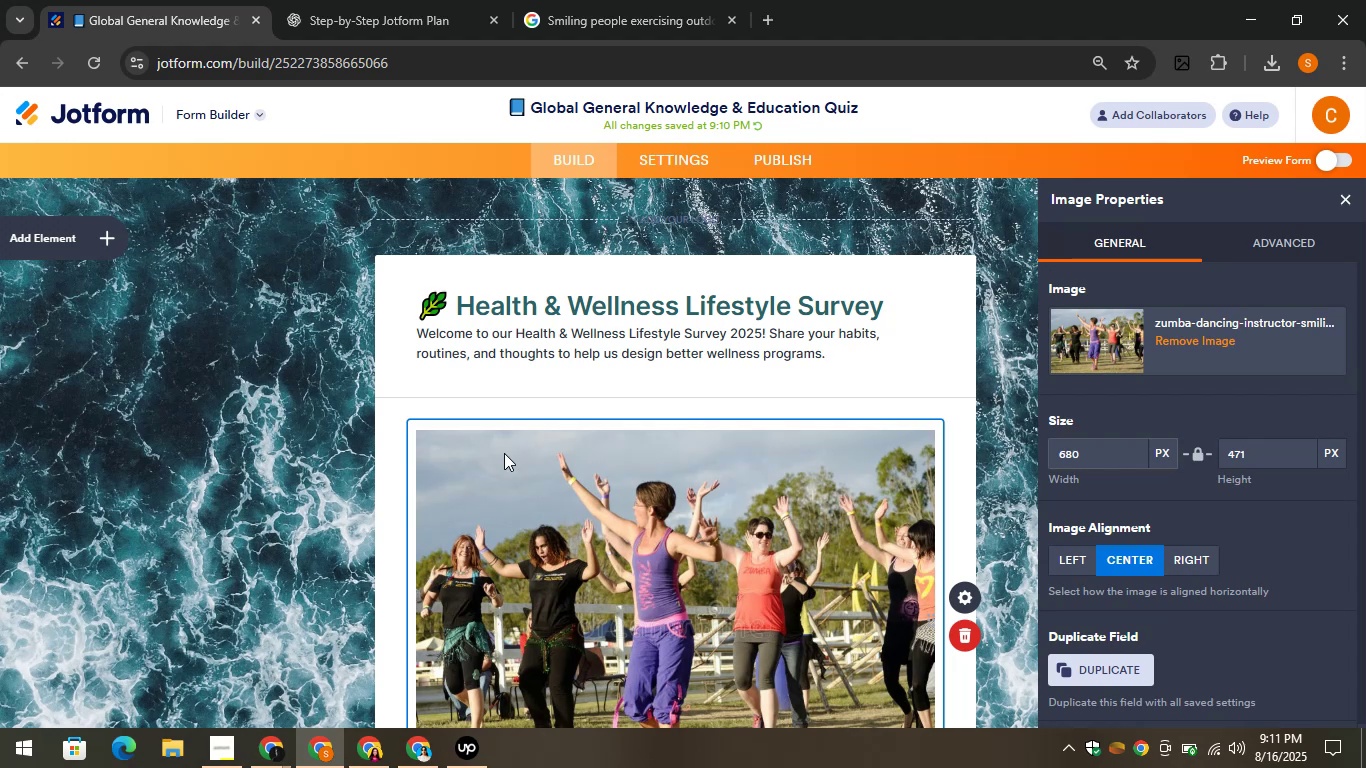 
left_click([1346, 193])
 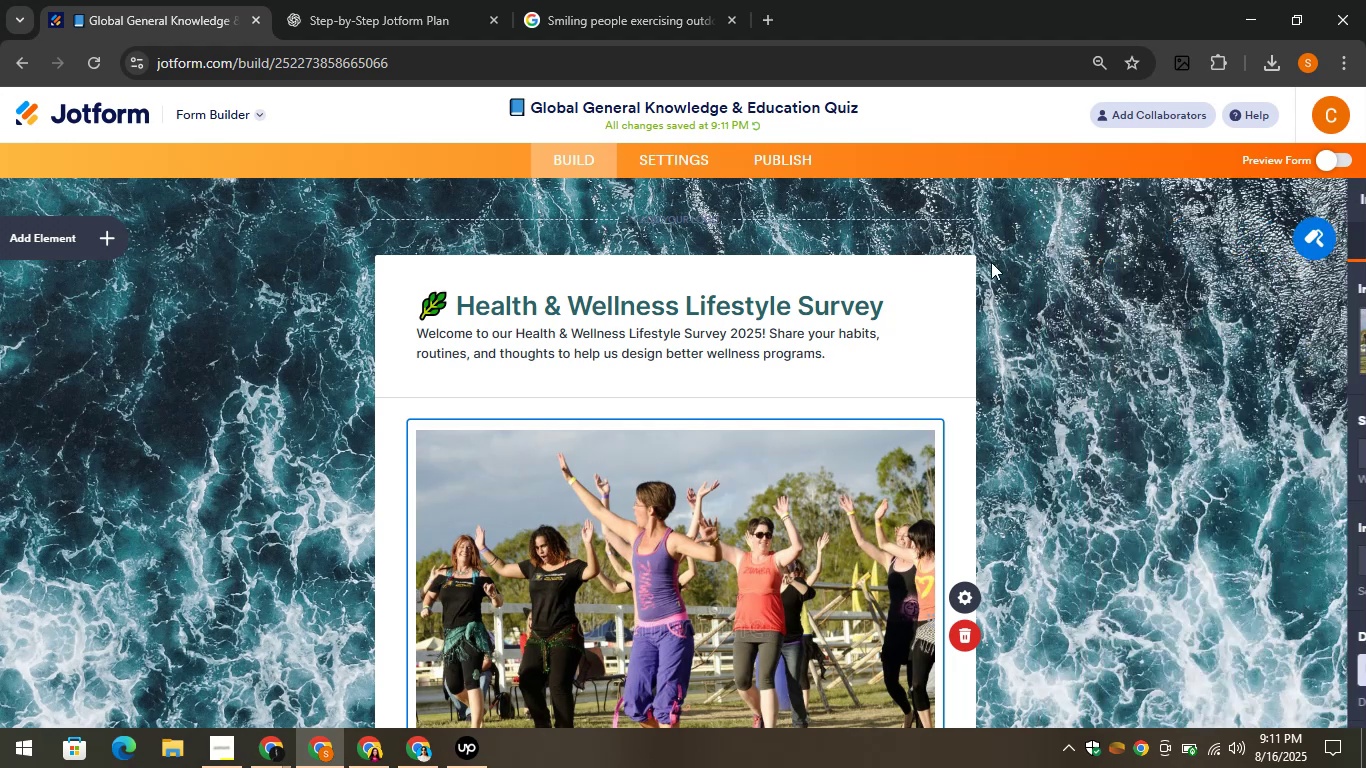 
scroll: coordinate [826, 323], scroll_direction: down, amount: 4.0
 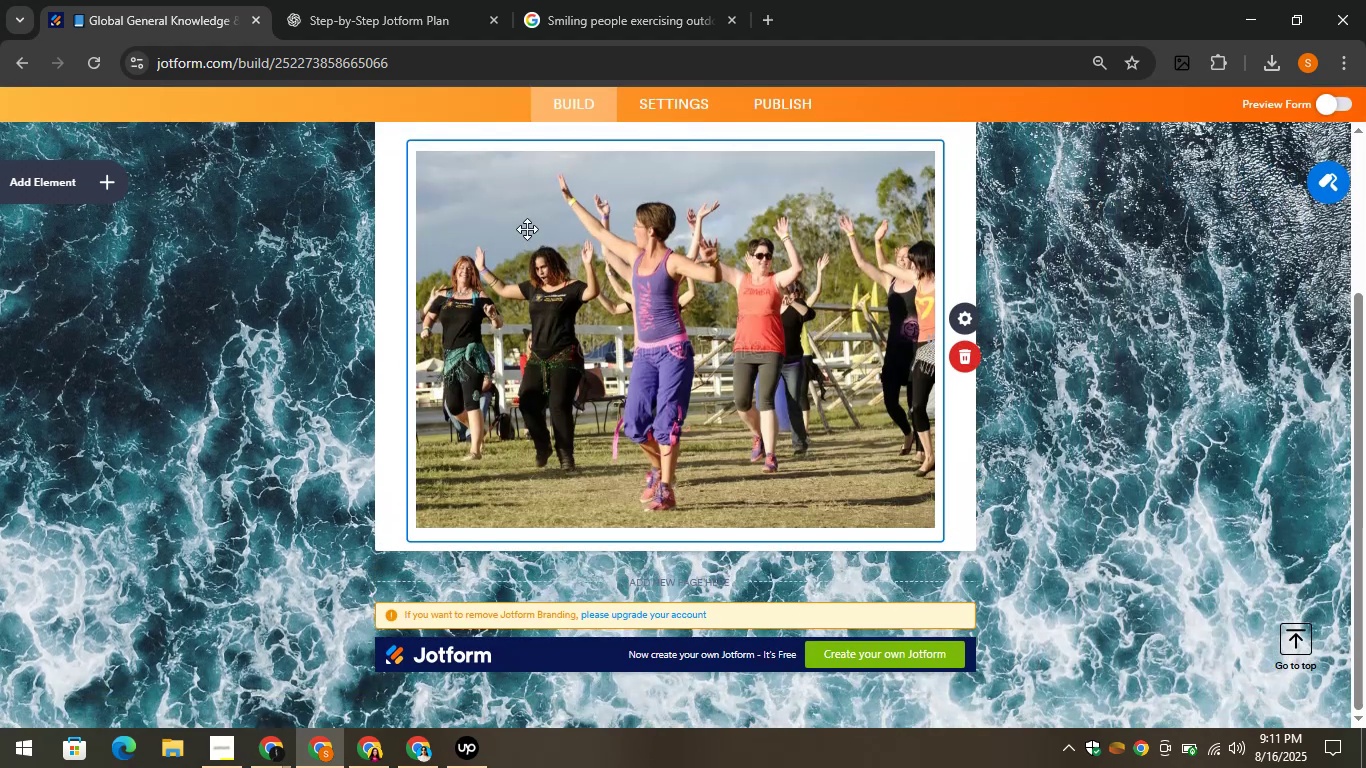 
left_click([383, 13])
 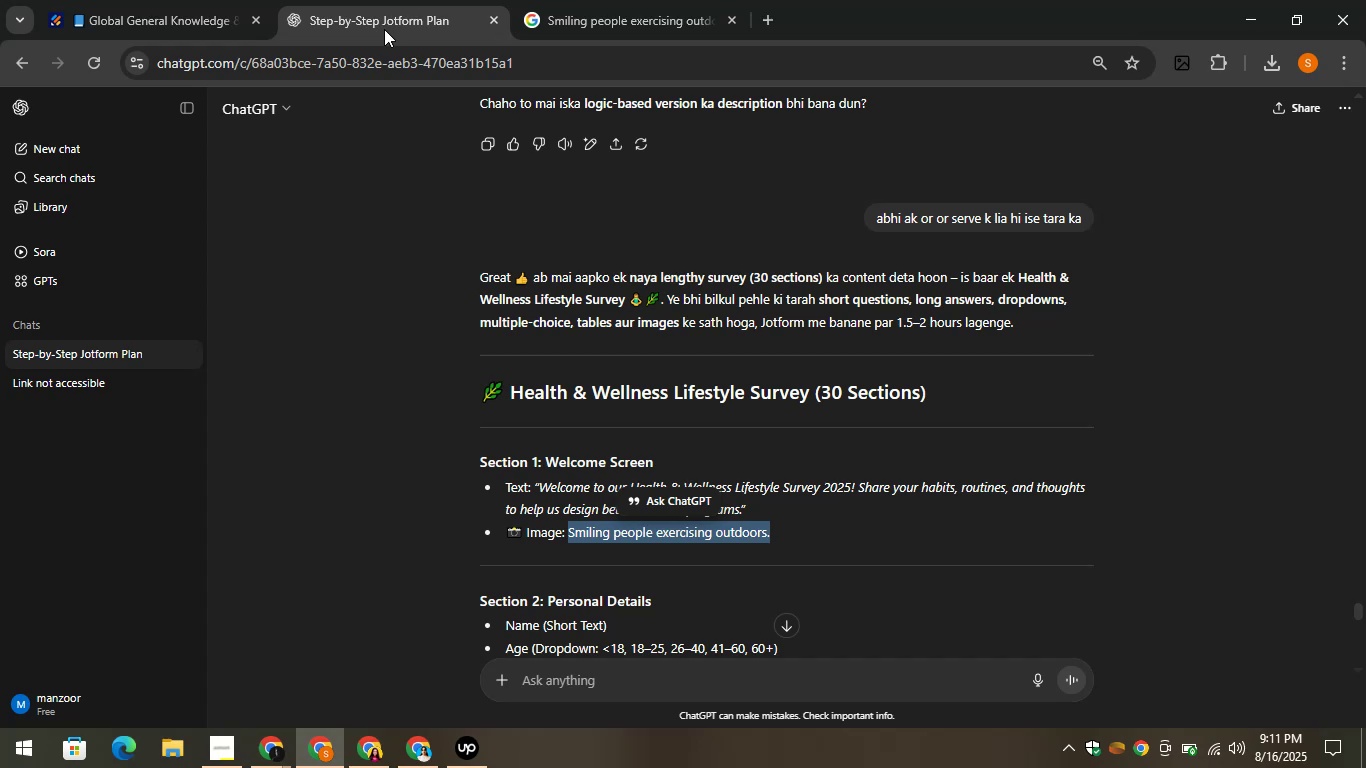 
scroll: coordinate [621, 398], scroll_direction: down, amount: 3.0
 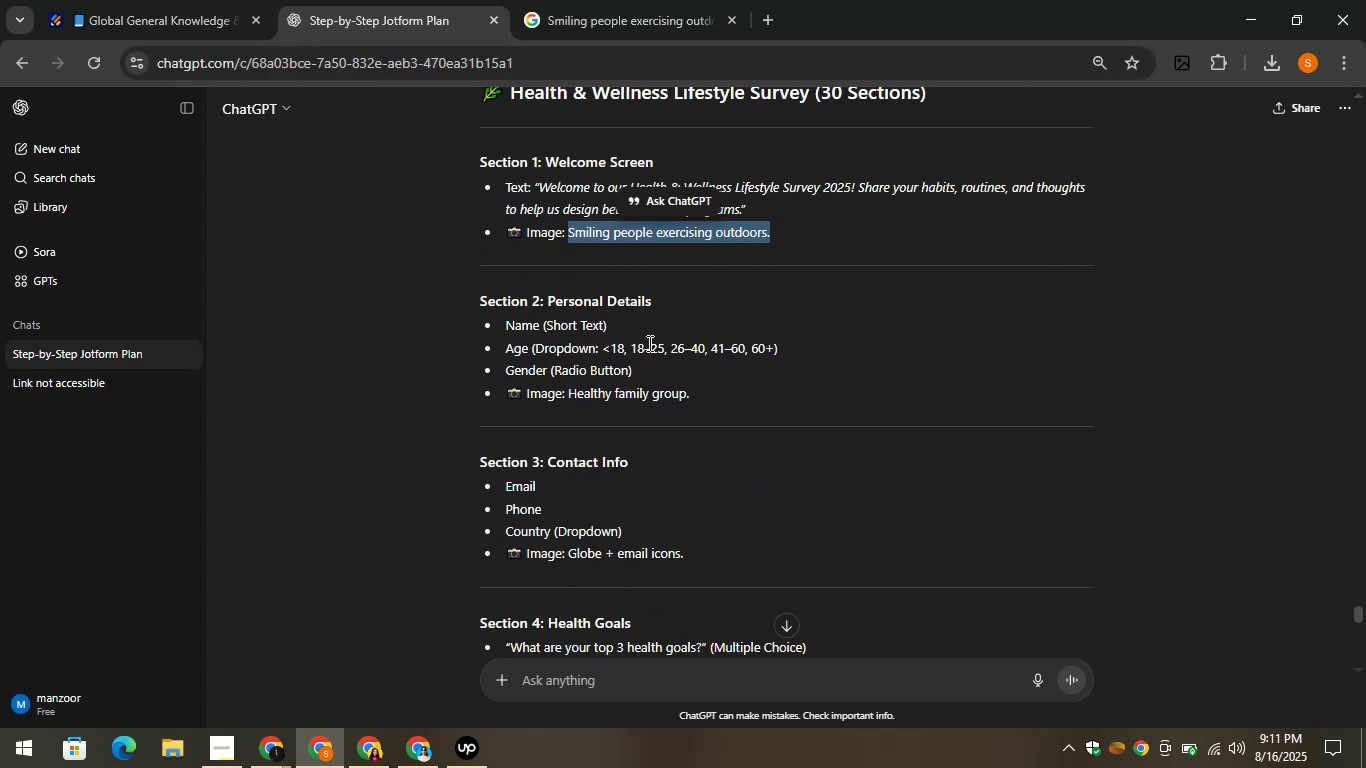 
left_click_drag(start_coordinate=[660, 301], to_coordinate=[546, 291])
 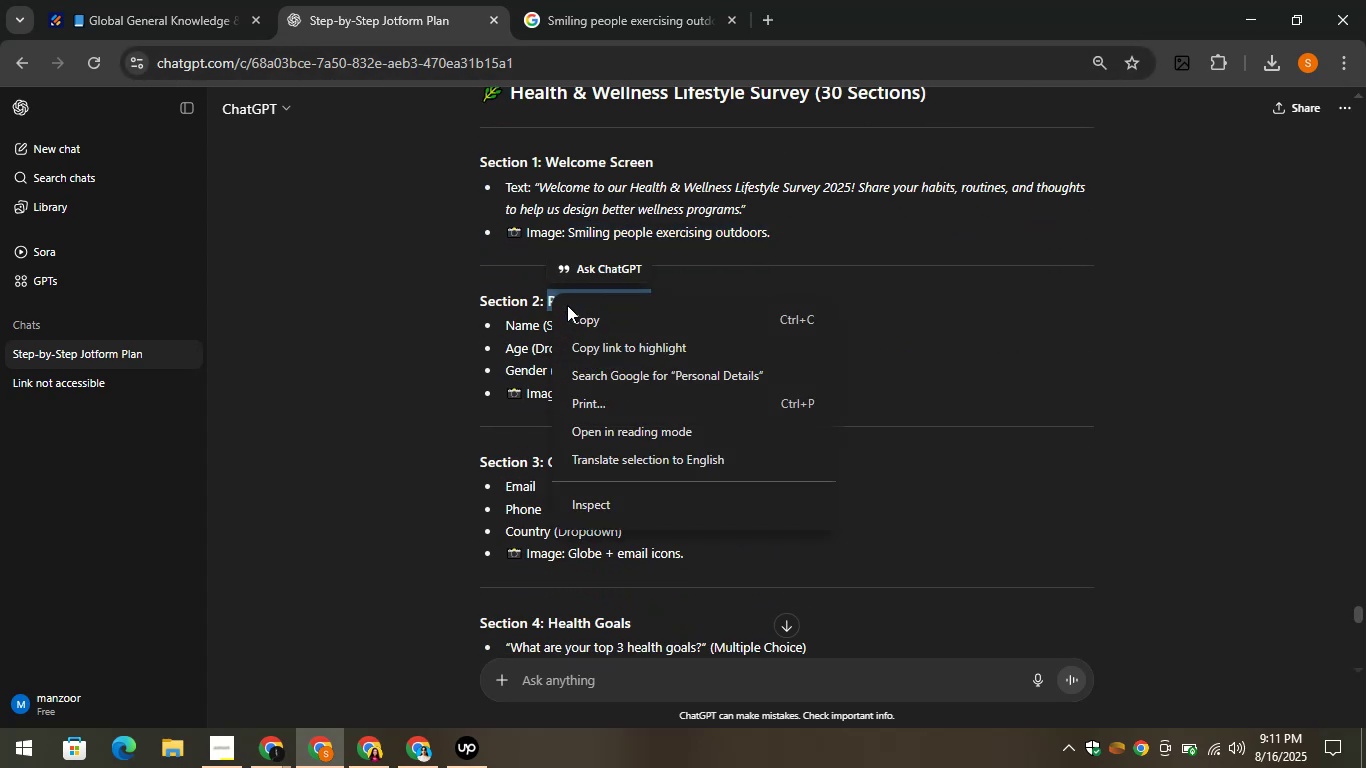 
left_click([583, 324])
 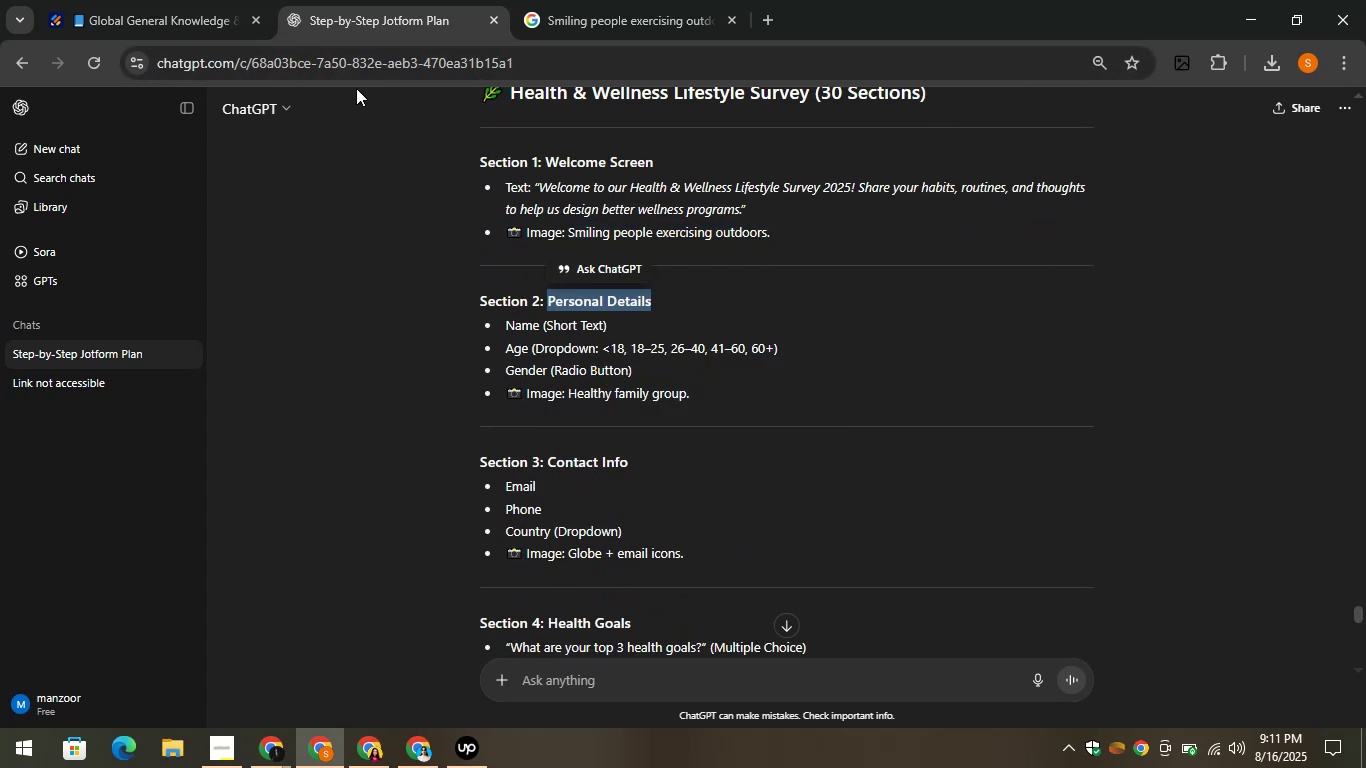 
left_click([177, 0])
 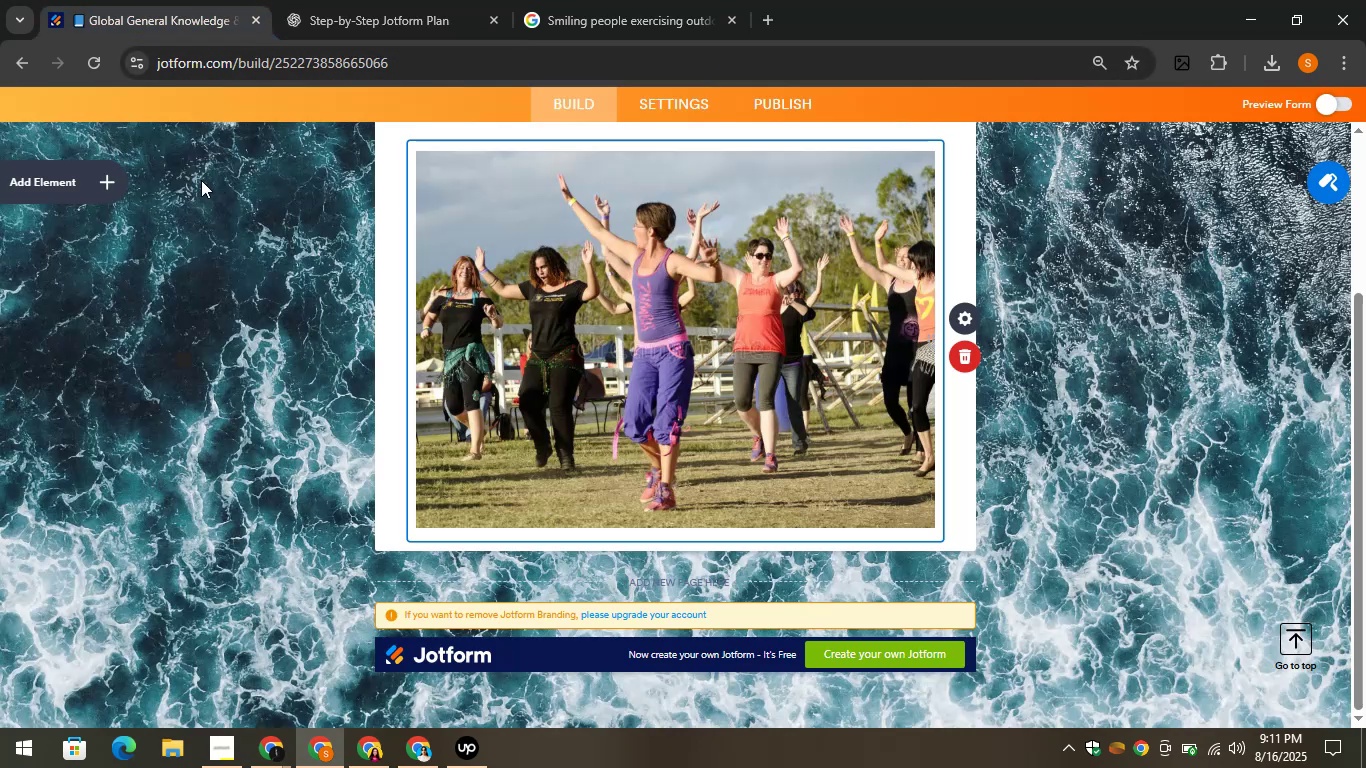 
left_click([105, 178])
 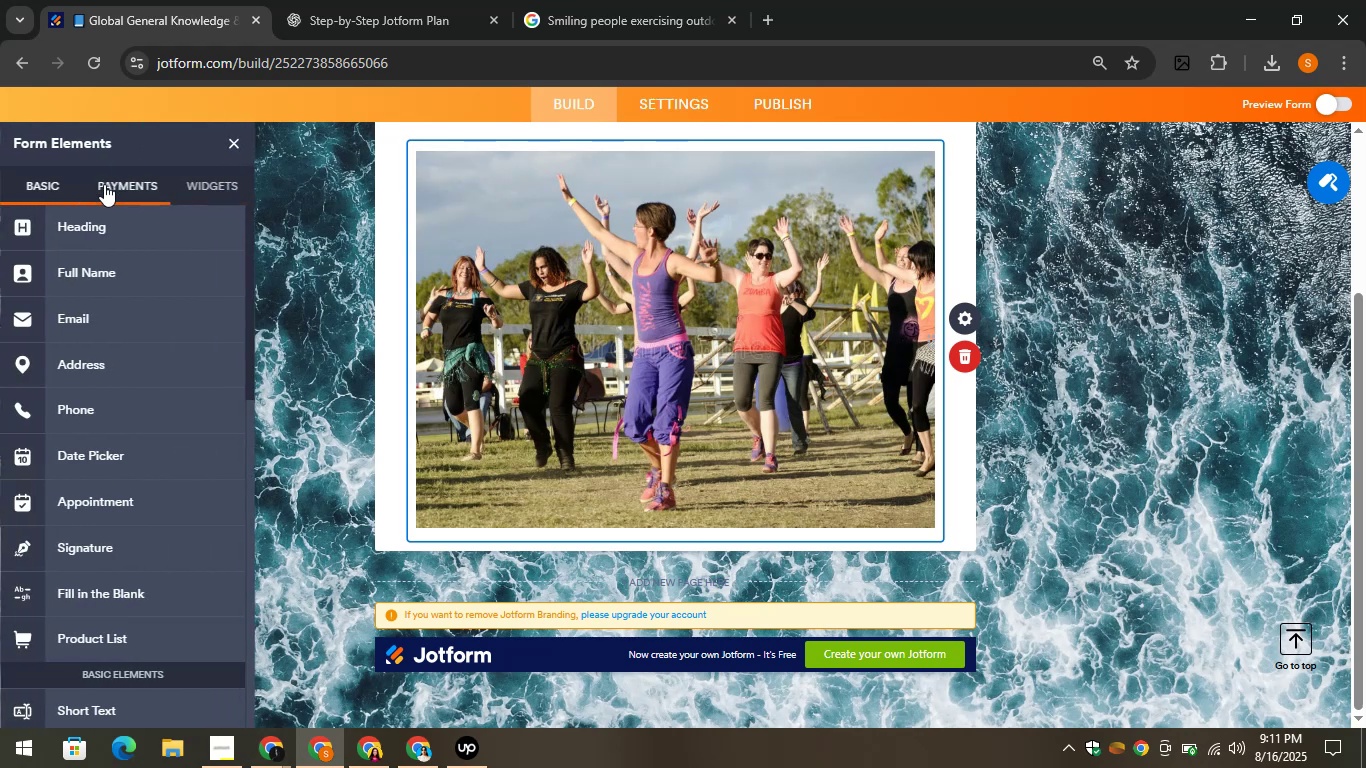 
scroll: coordinate [135, 264], scroll_direction: up, amount: 3.0
 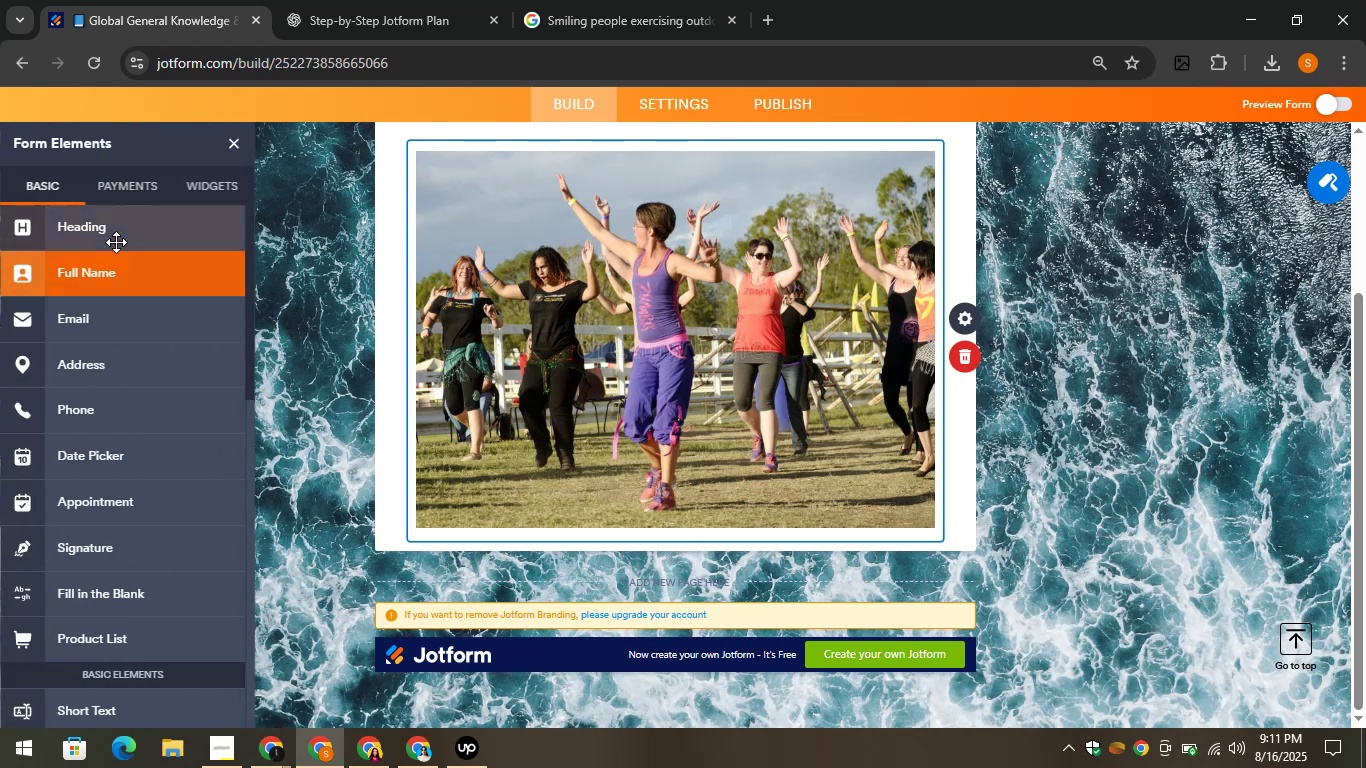 
left_click_drag(start_coordinate=[113, 234], to_coordinate=[621, 581])
 